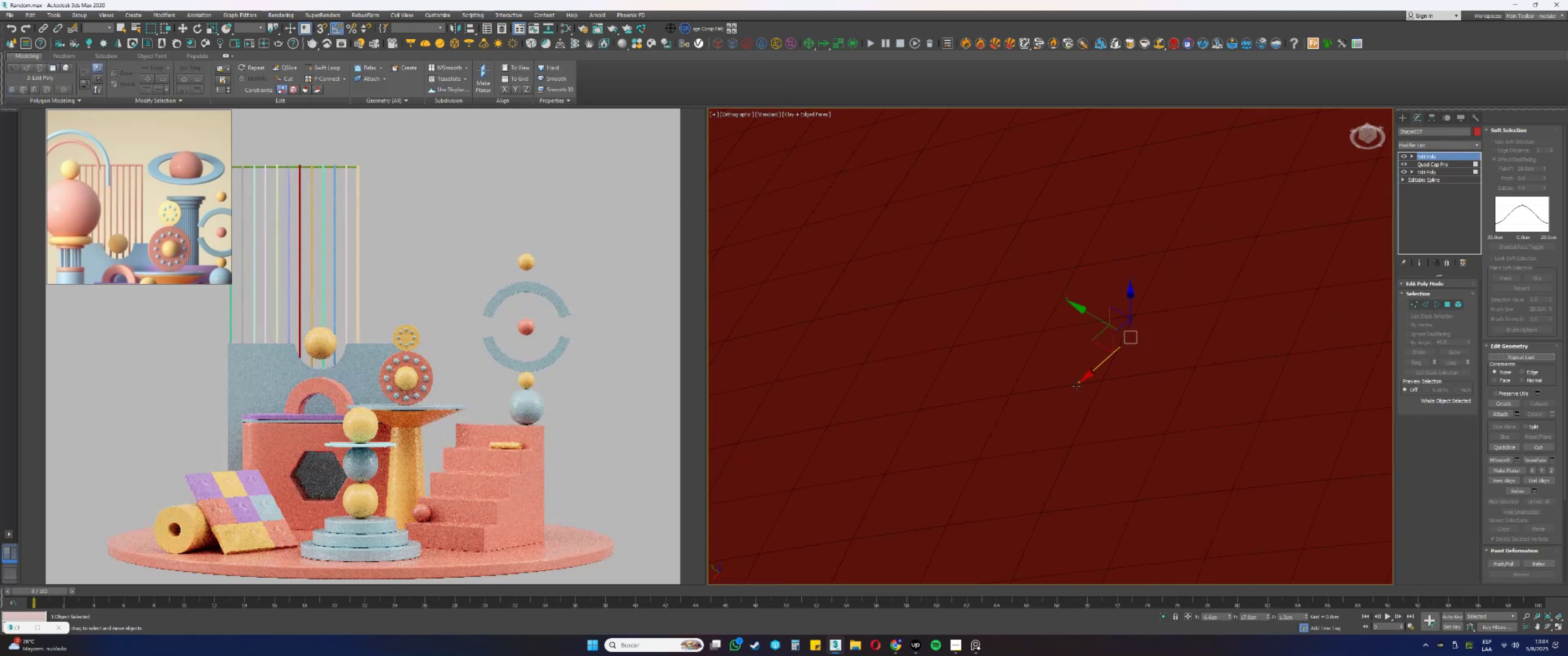 
hold_key(key=AltLeft, duration=0.84)
 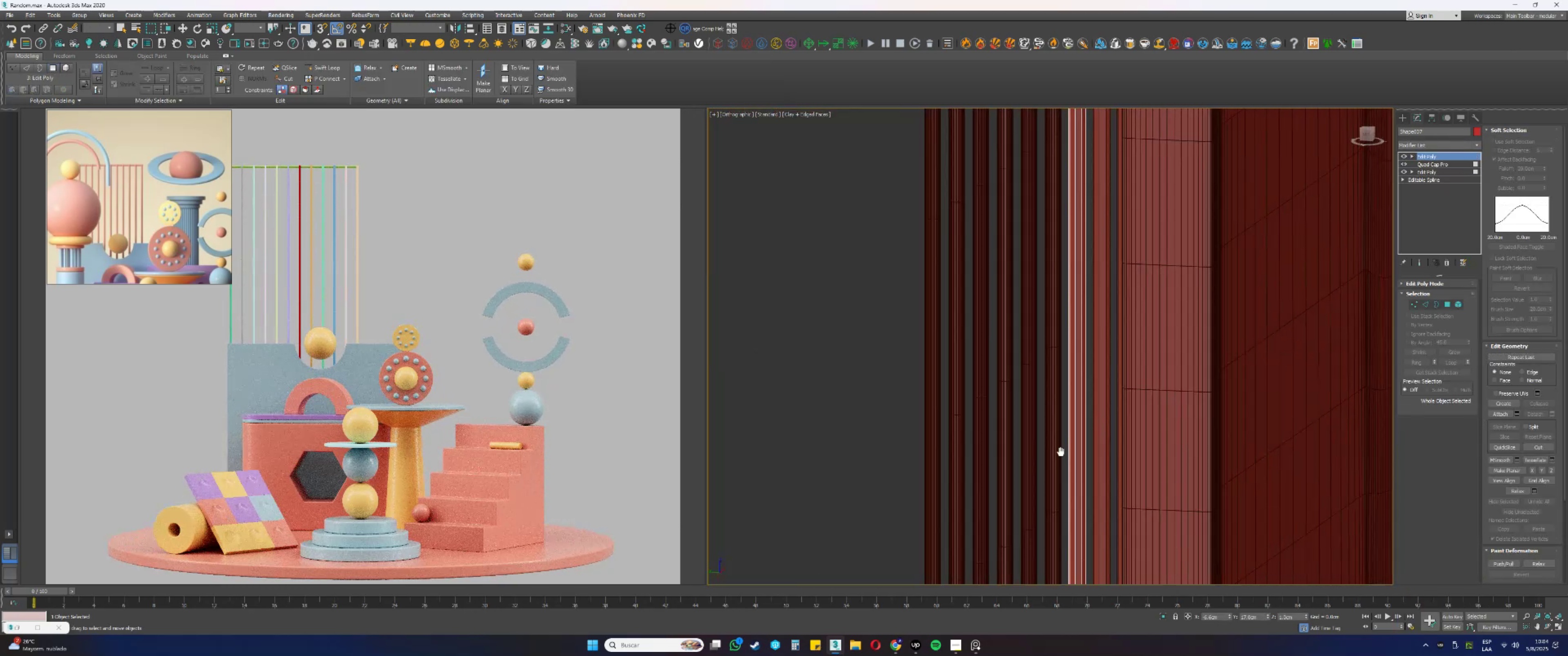 
key(Alt+AltLeft)
 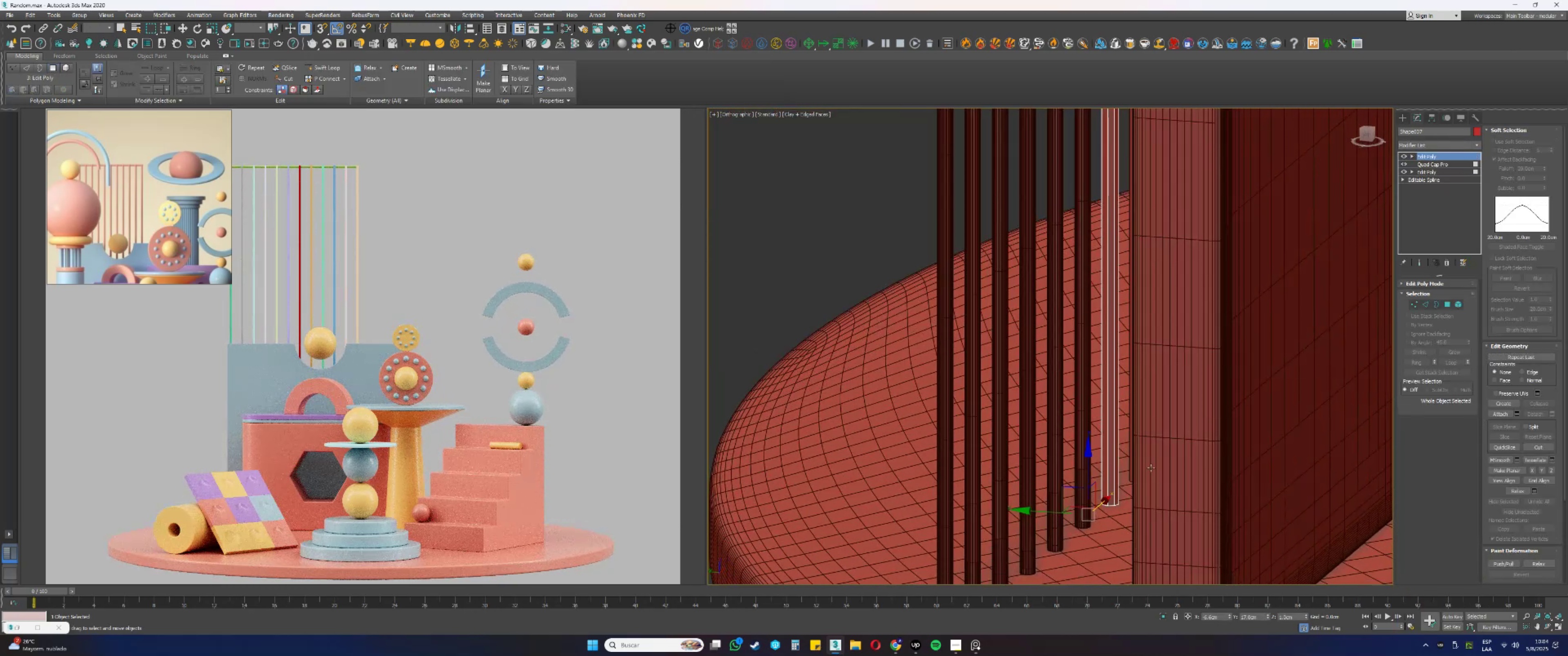 
key(Alt+AltLeft)
 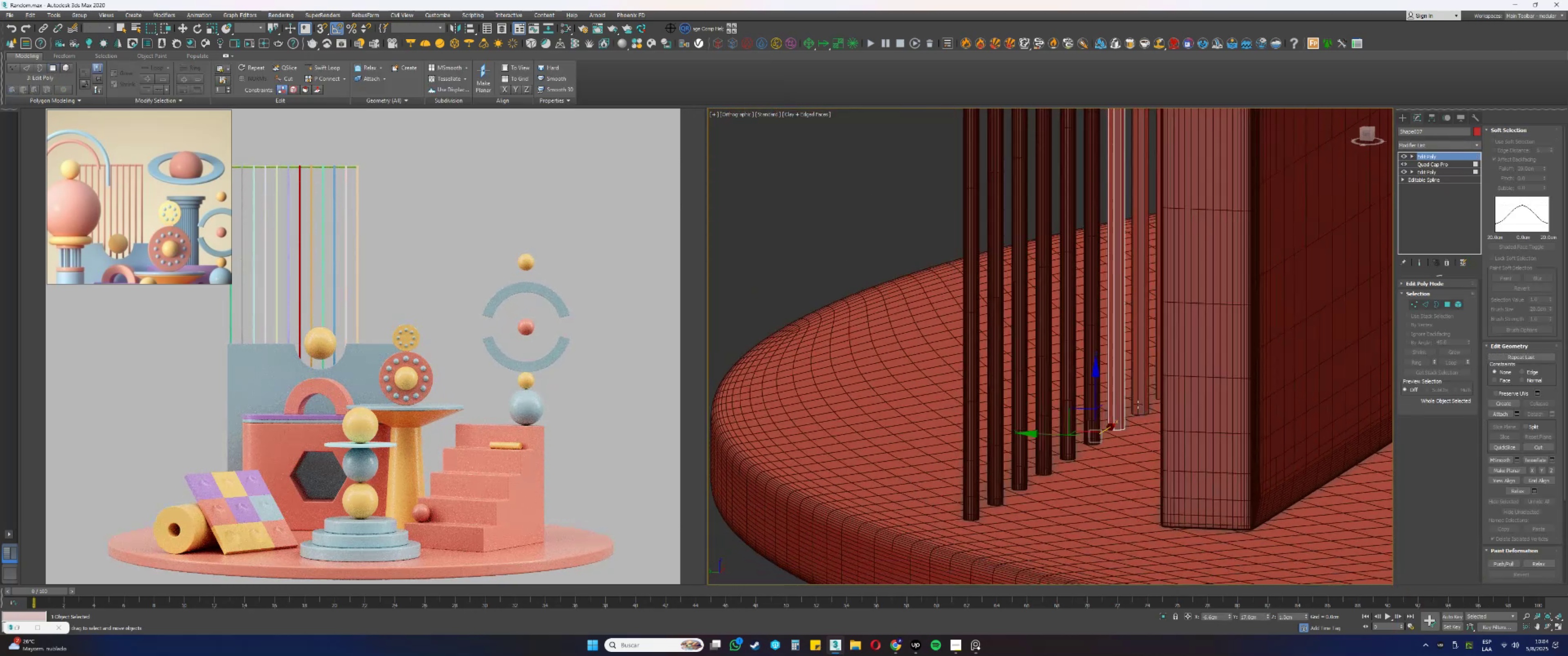 
scroll: coordinate [1117, 406], scroll_direction: up, amount: 6.0
 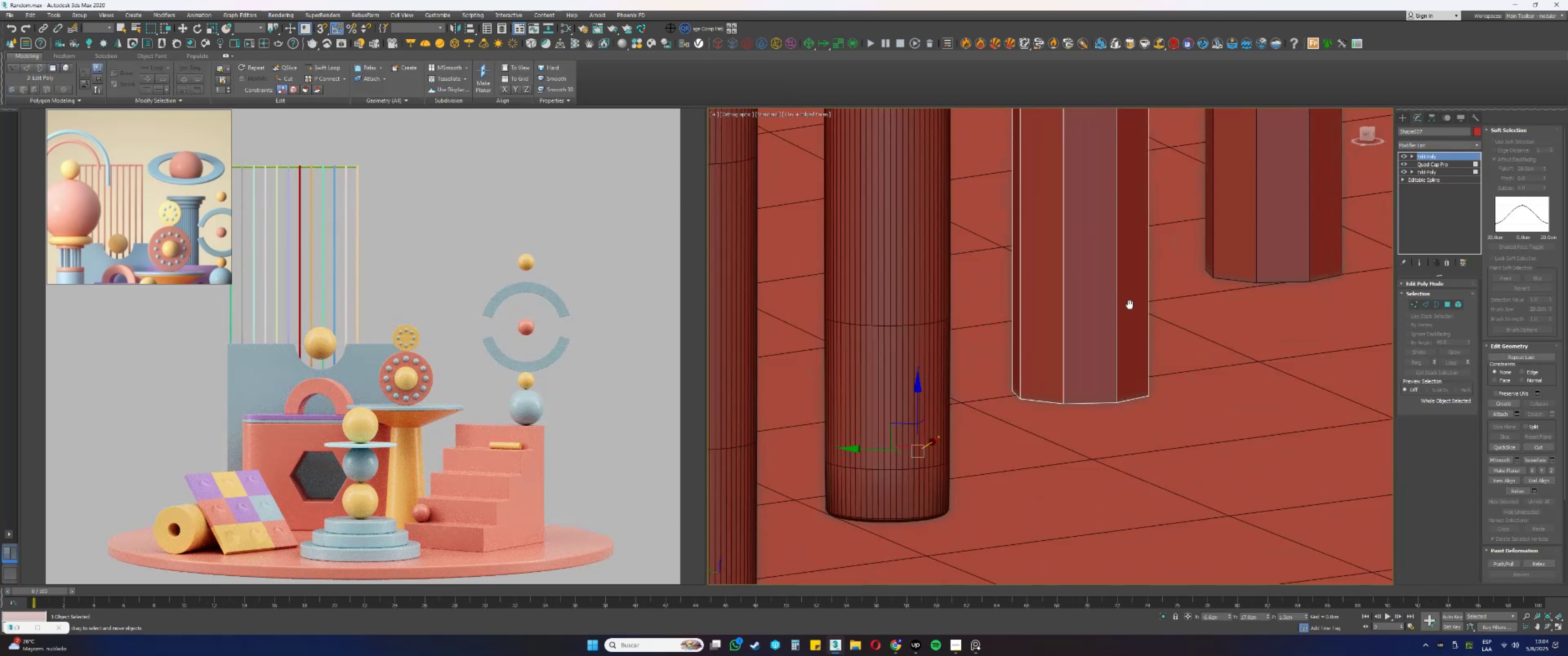 
key(1)
 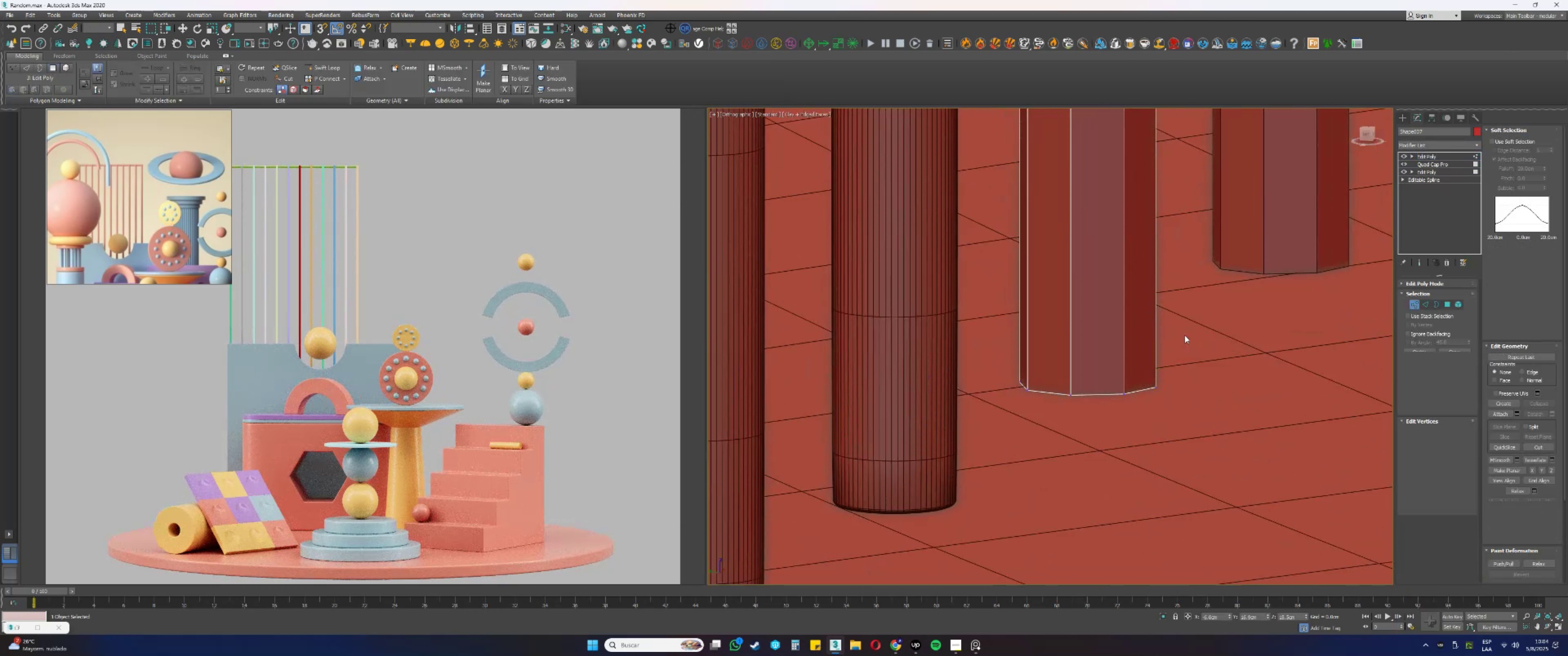 
left_click([1202, 335])
 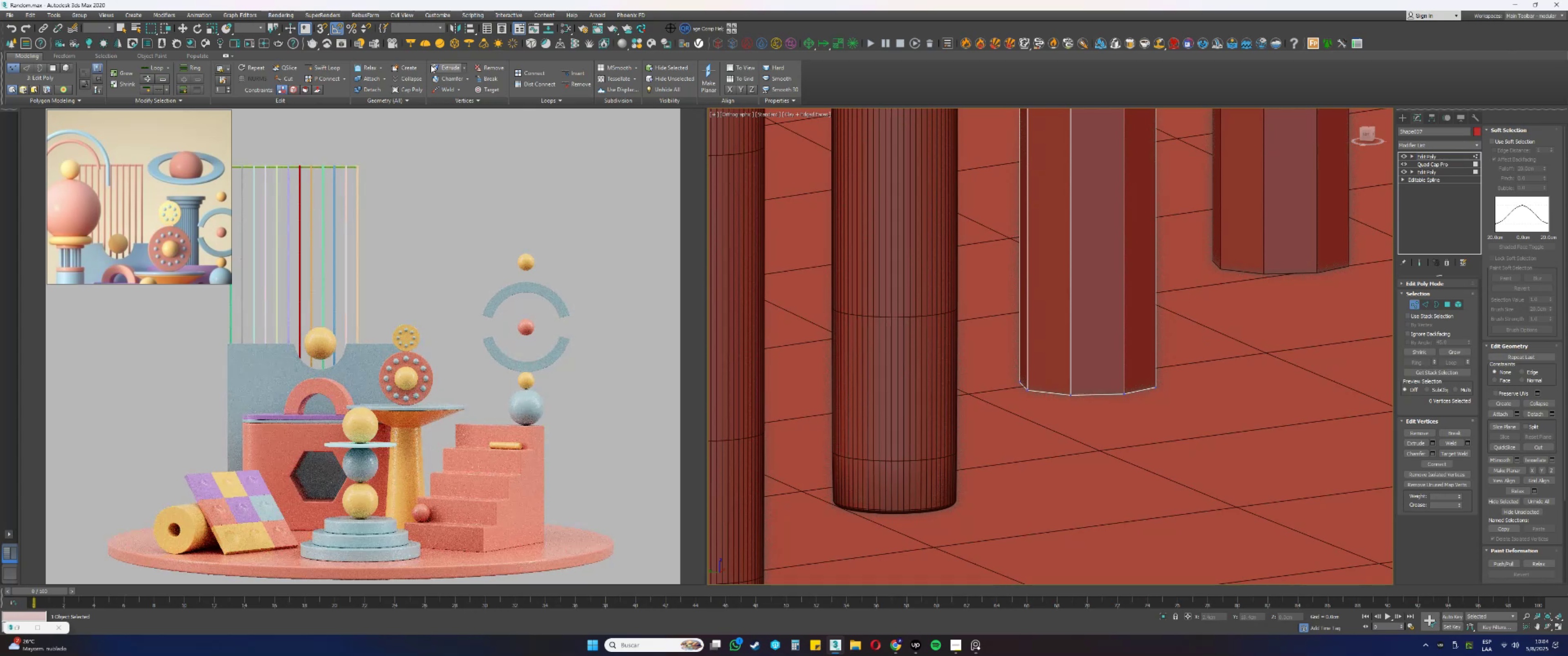 
left_click([324, 70])
 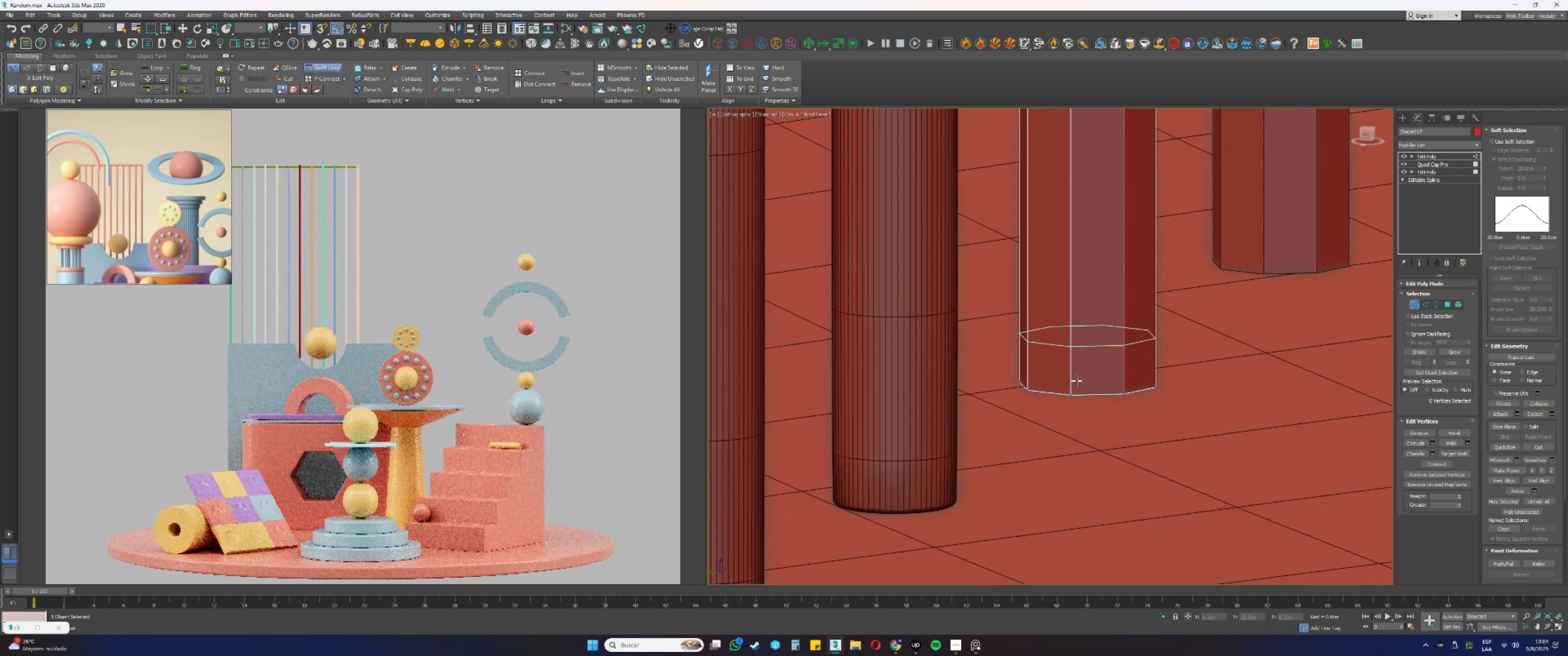 
left_click([1073, 359])
 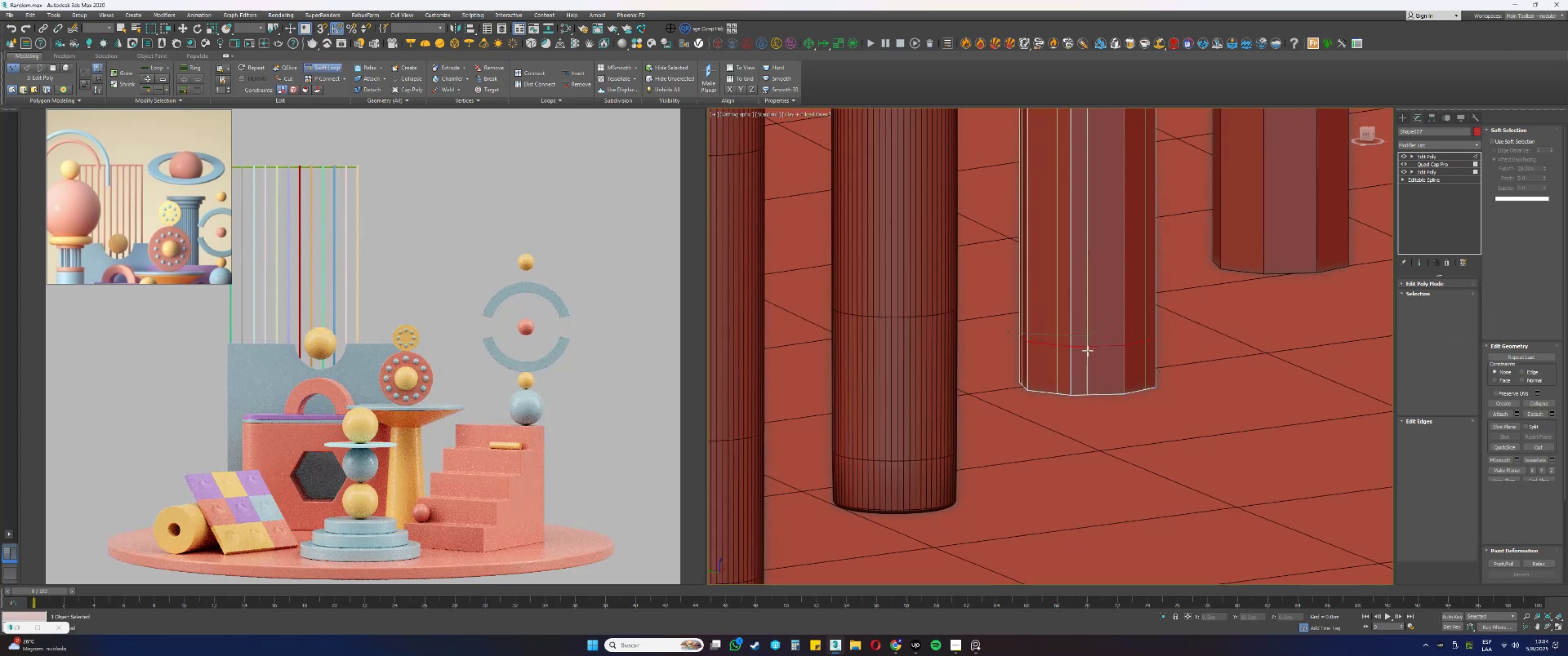 
hold_key(key=AltLeft, duration=1.41)
hold_key(key=ControlLeft, duration=1.36)
left_click_drag(start_coordinate=[1082, 347], to_coordinate=[1078, 377])
 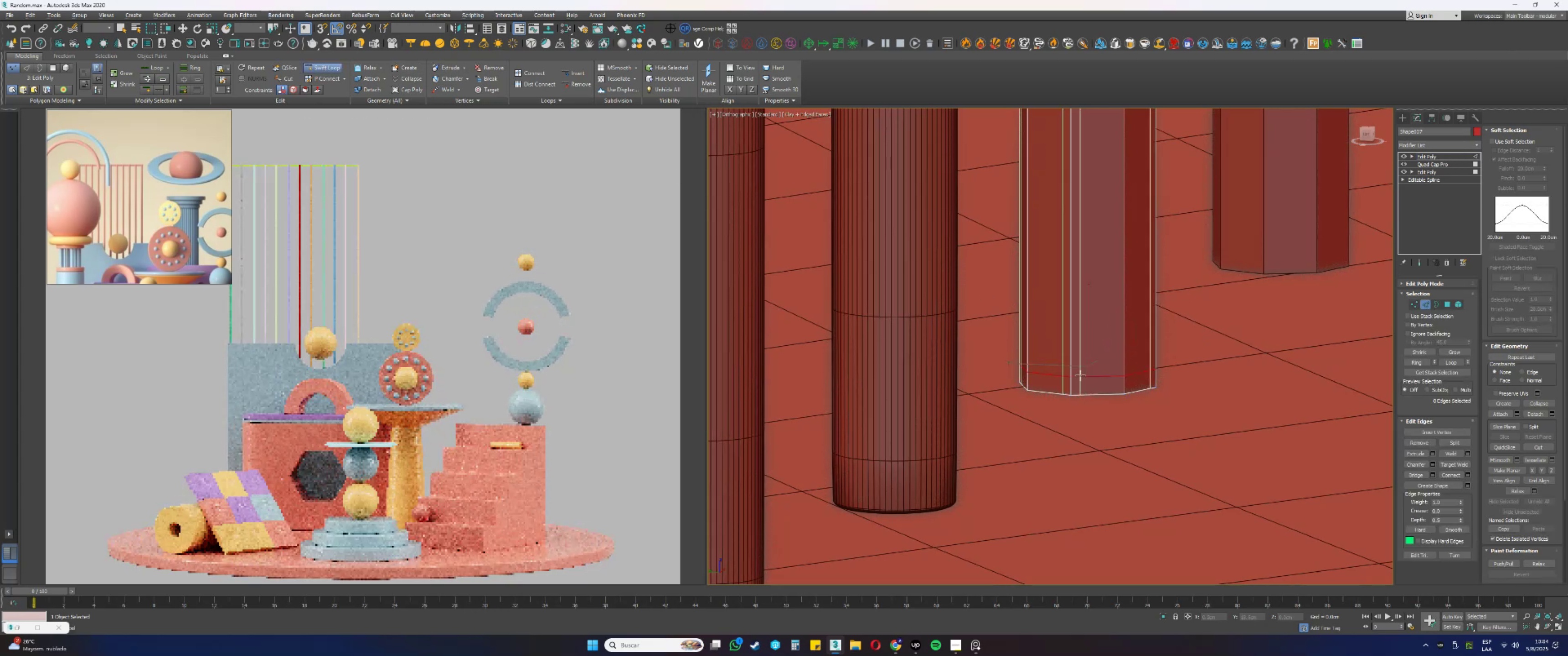 
scroll: coordinate [1060, 409], scroll_direction: down, amount: 18.0
 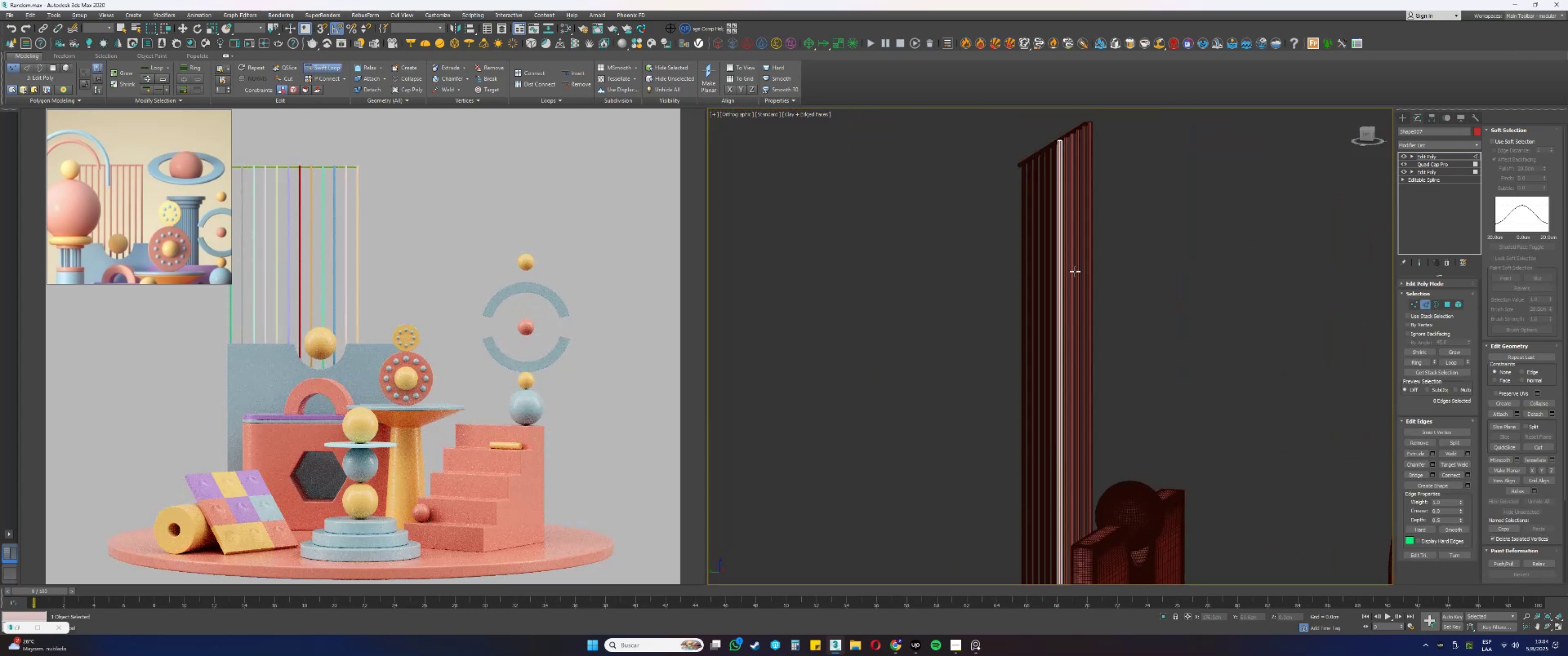 
scroll: coordinate [1006, 278], scroll_direction: up, amount: 12.0
 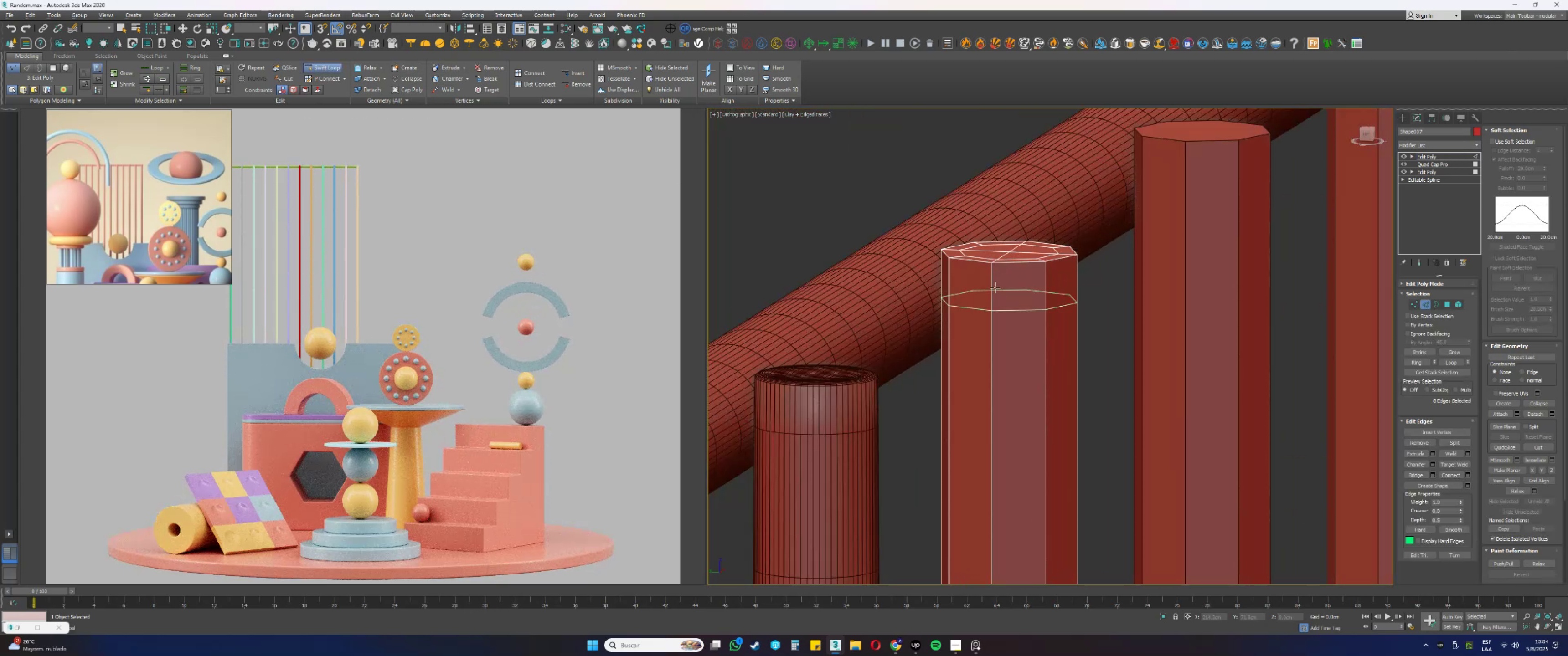 
left_click([995, 287])
 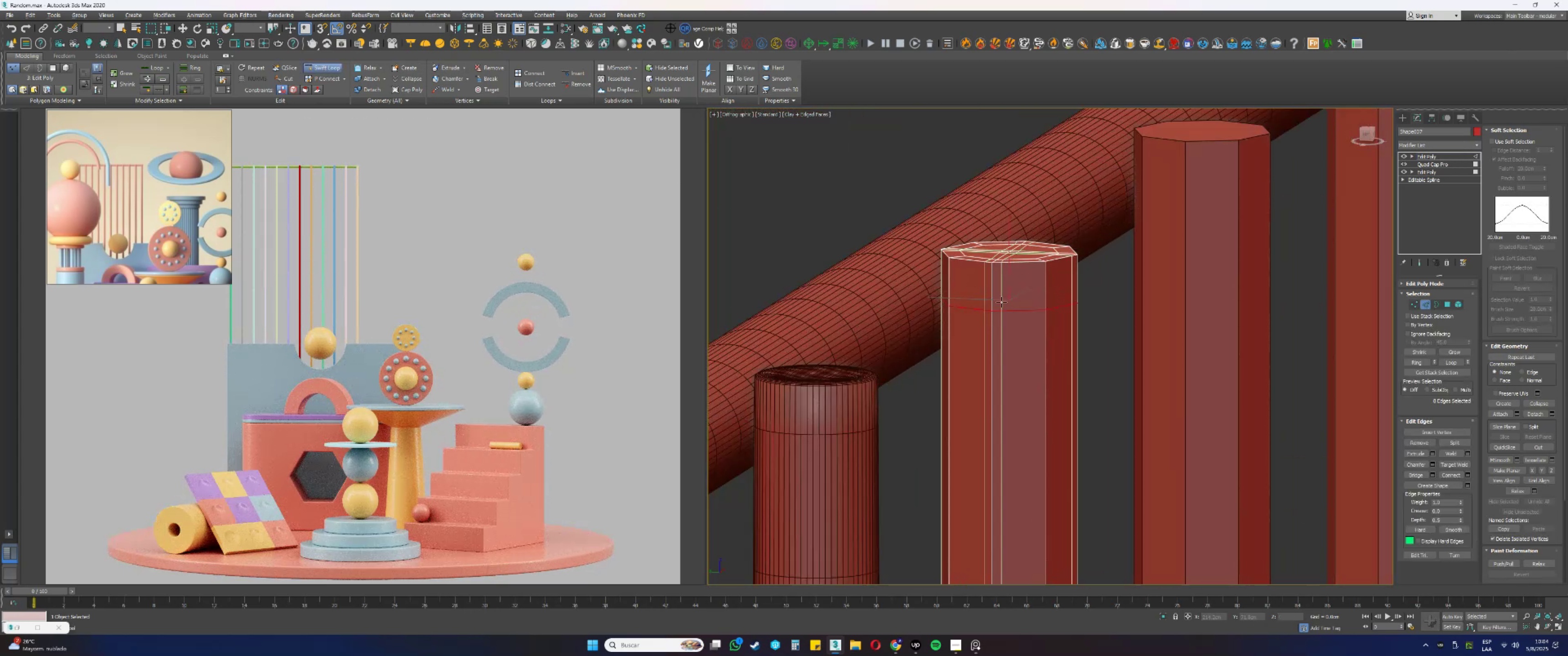 
hold_key(key=ControlLeft, duration=1.26)
hold_key(key=AltLeft, duration=1.31)
left_click_drag(start_coordinate=[1002, 312], to_coordinate=[1002, 280])
 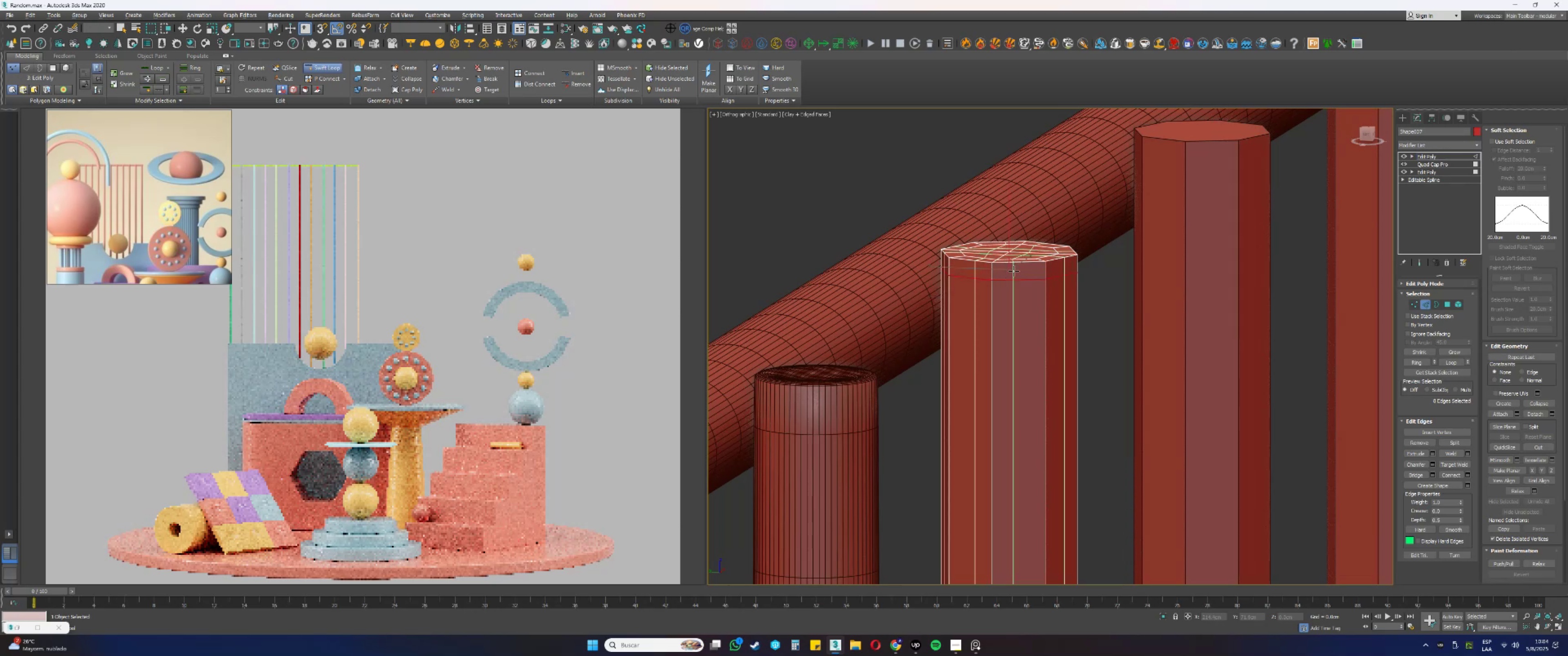 
right_click([1014, 270])
 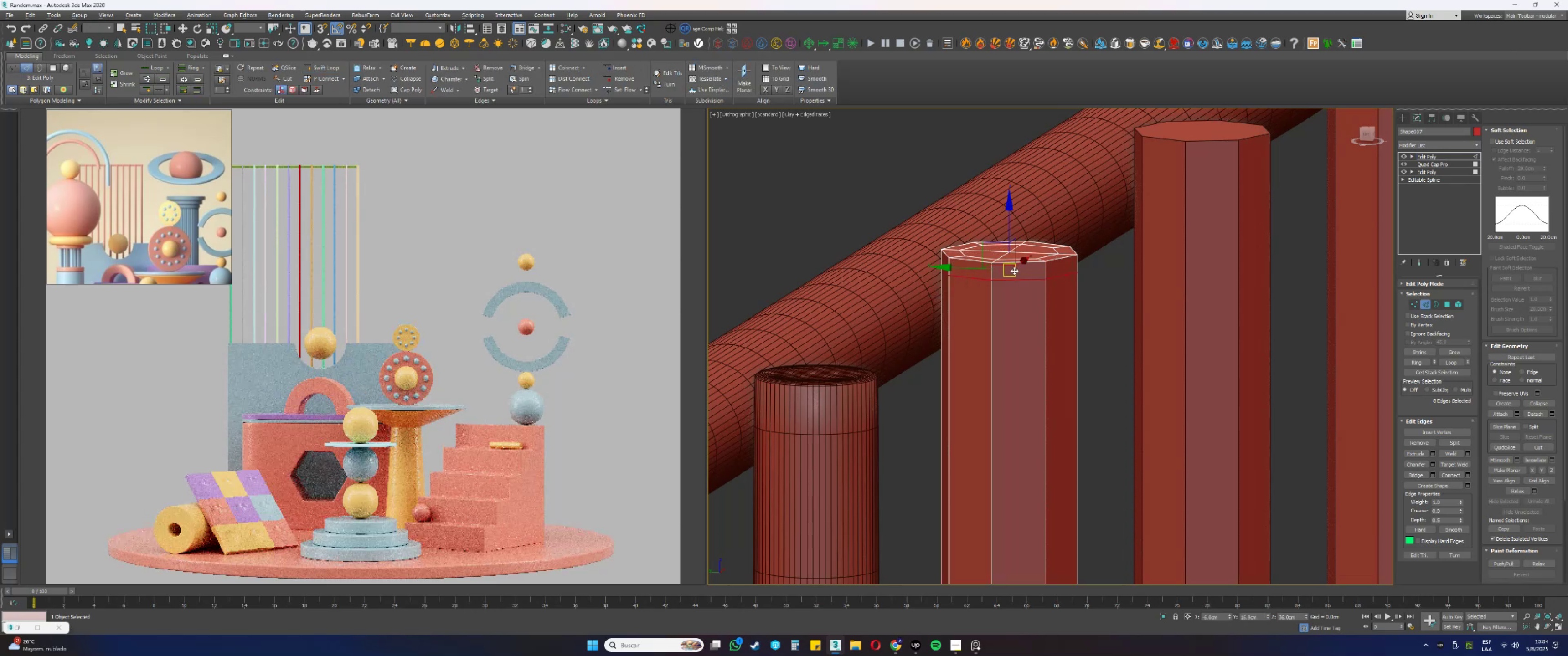 
key(2)
 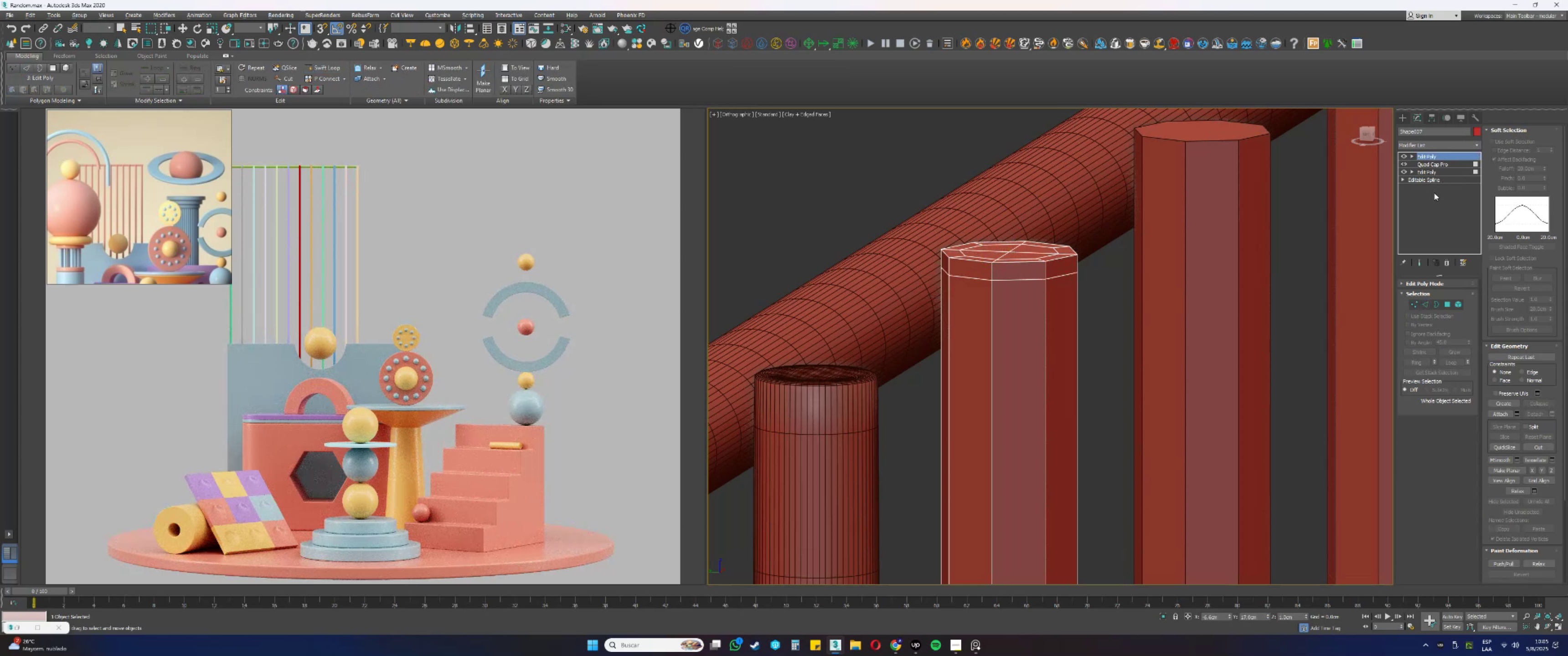 
wait(9.86)
 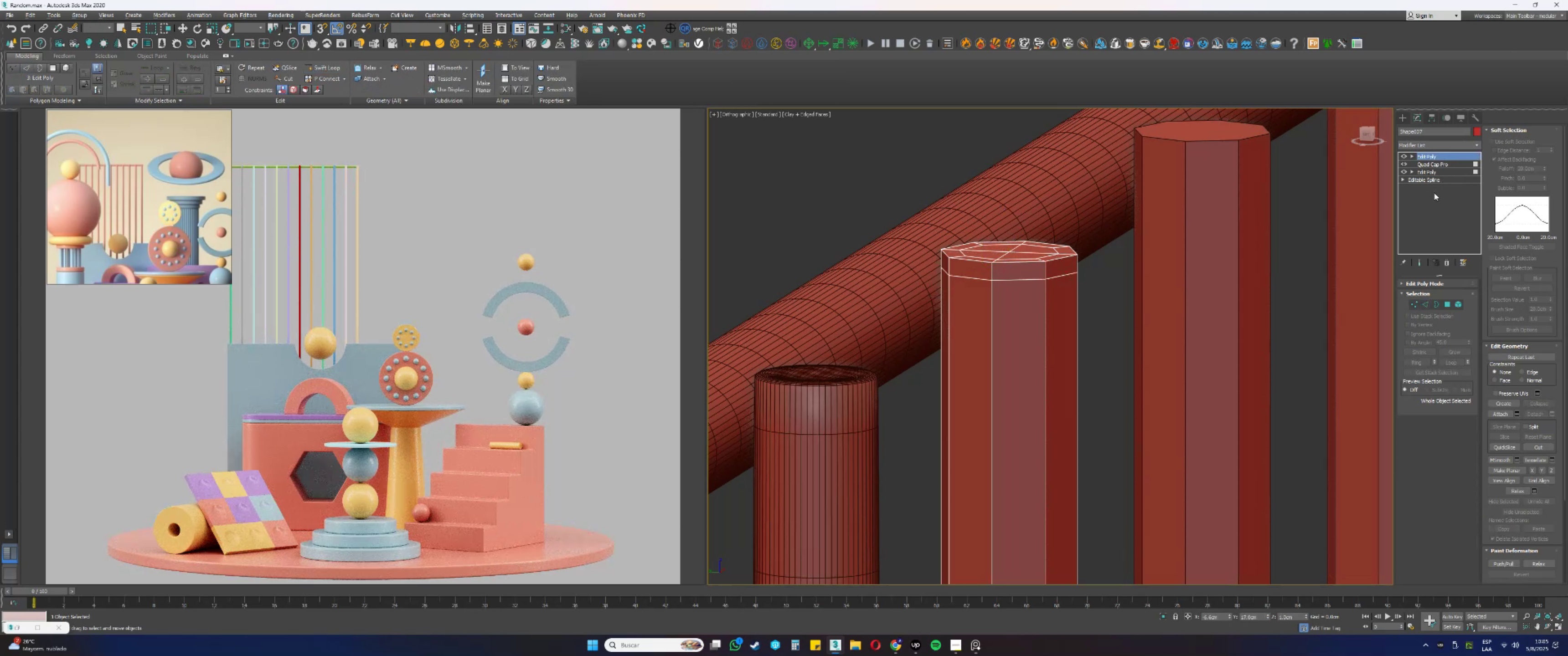 
right_click([1434, 193])
 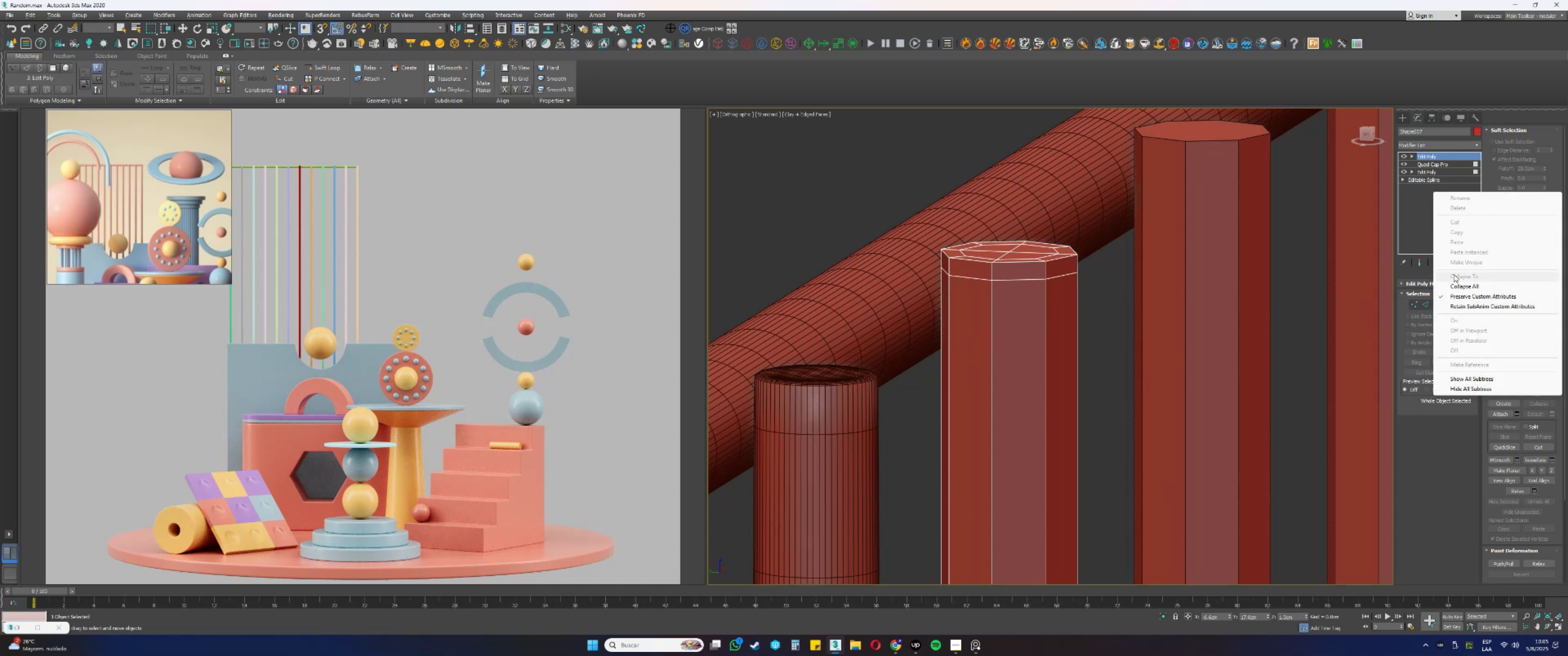 
left_click([1468, 287])
 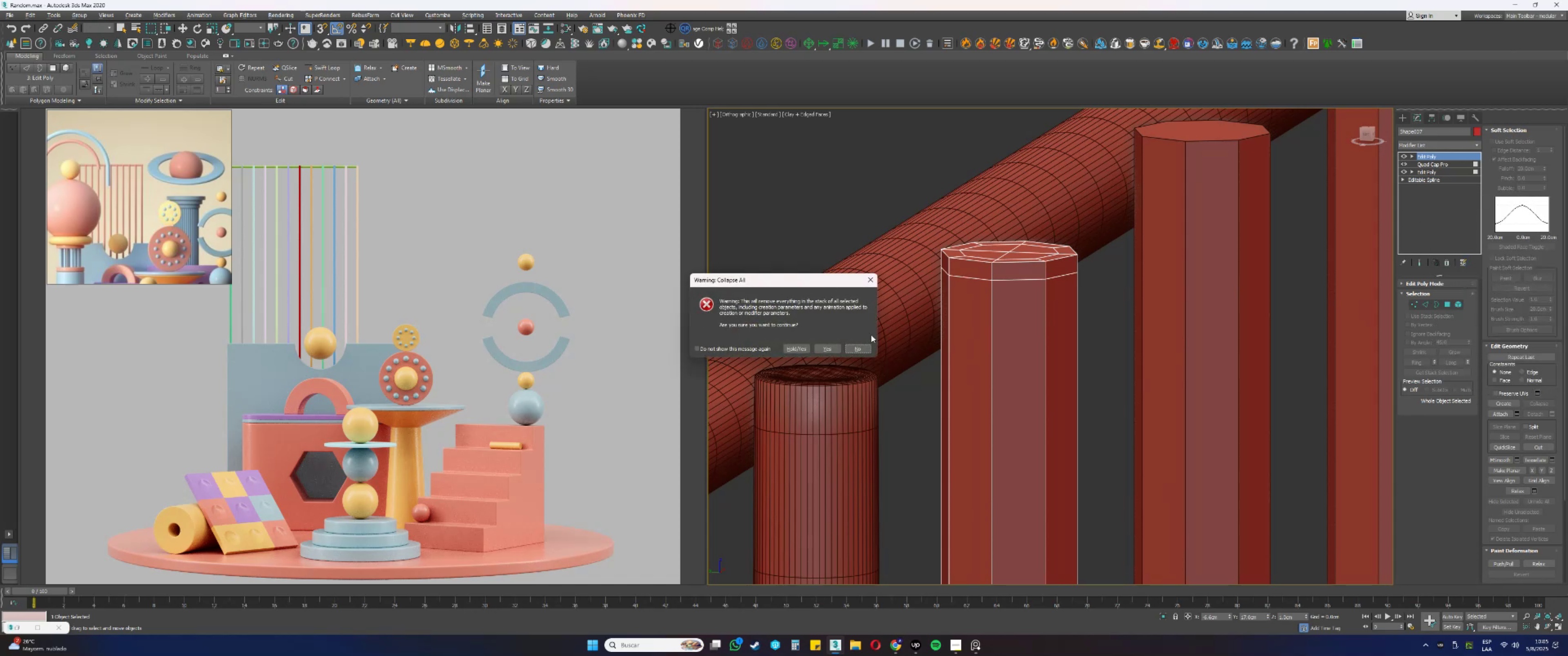 
left_click([837, 347])
 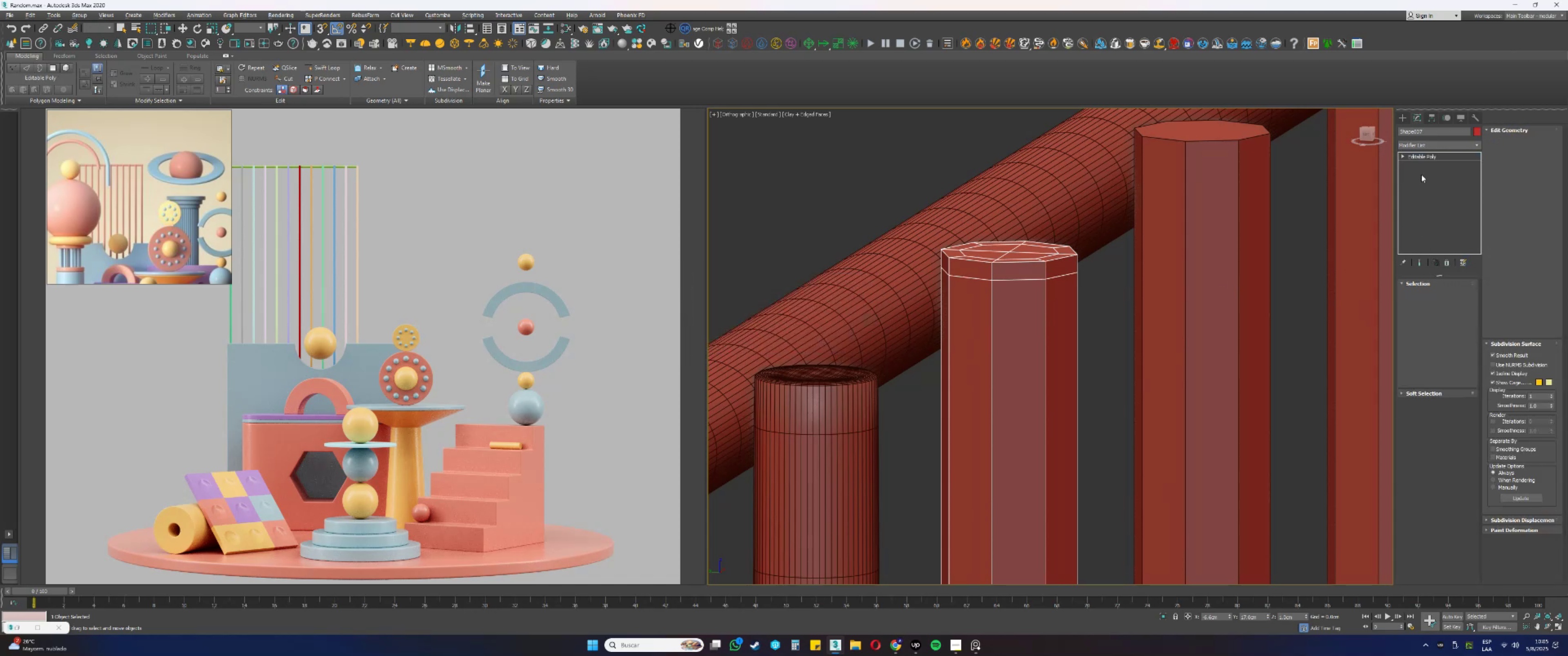 
right_click([1420, 157])
 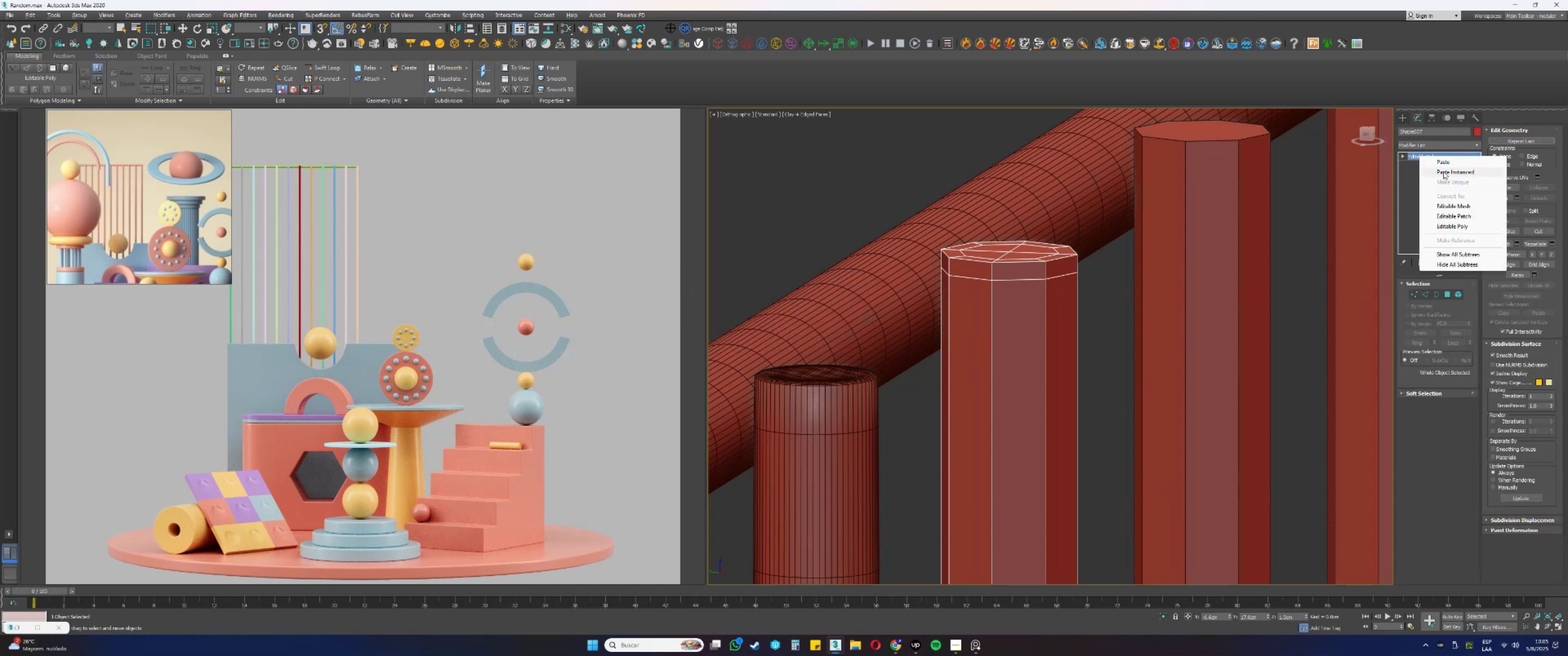 
left_click([1449, 175])
 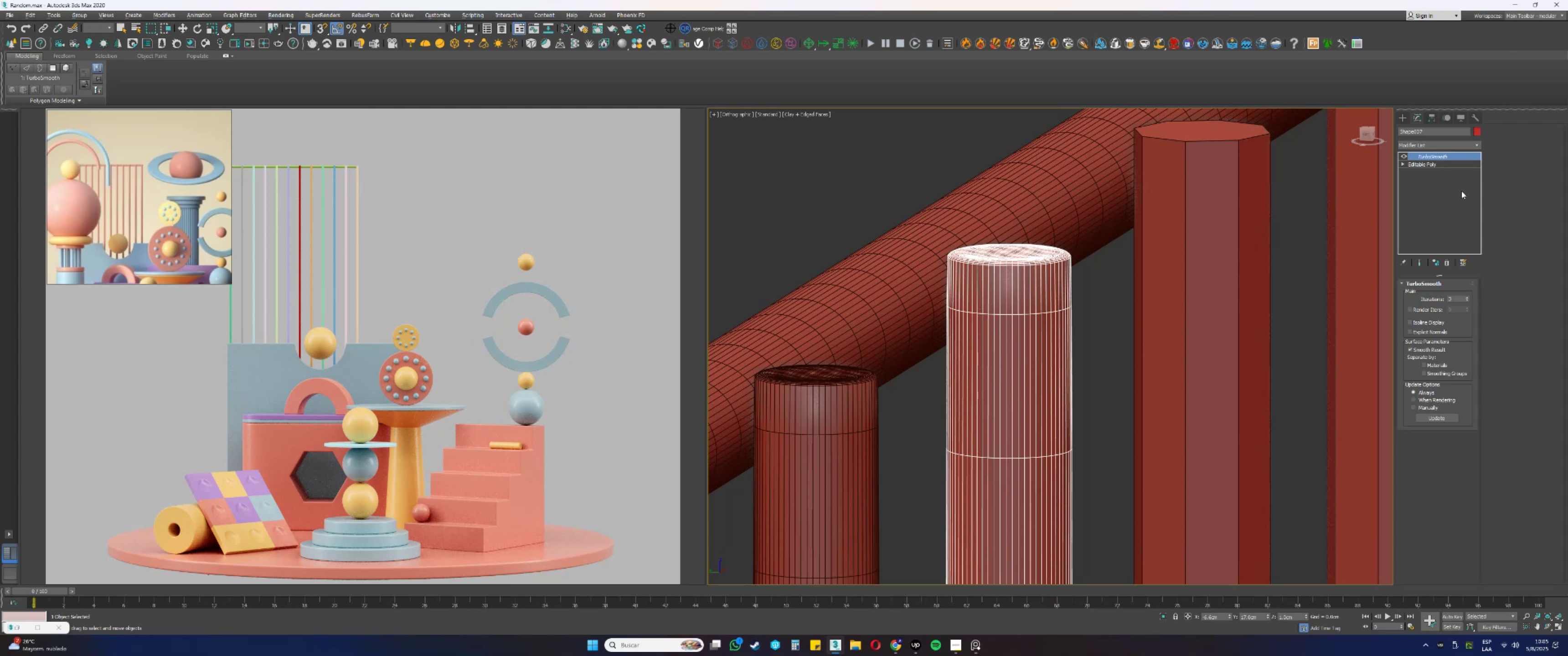 
wait(12.85)
 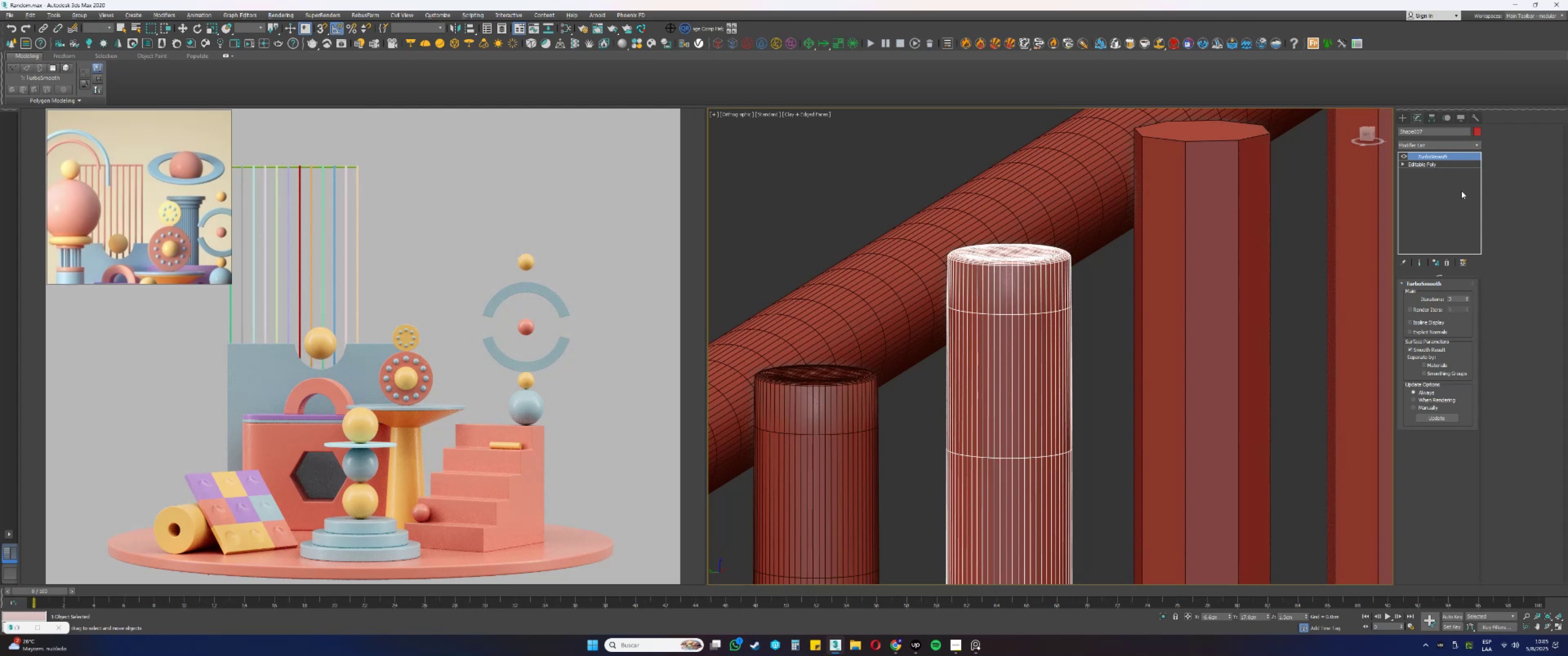 
scroll: coordinate [1153, 225], scroll_direction: up, amount: 1.0
 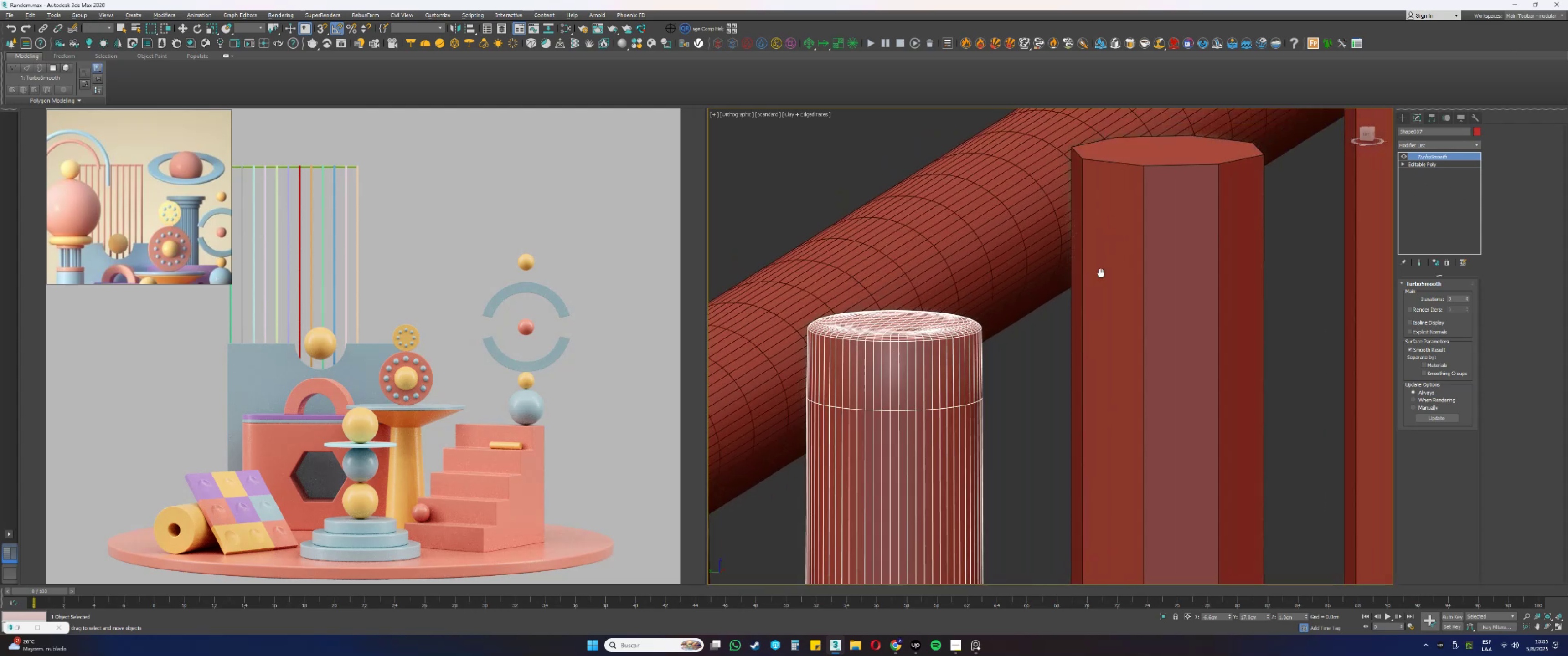 
left_click([1149, 216])
 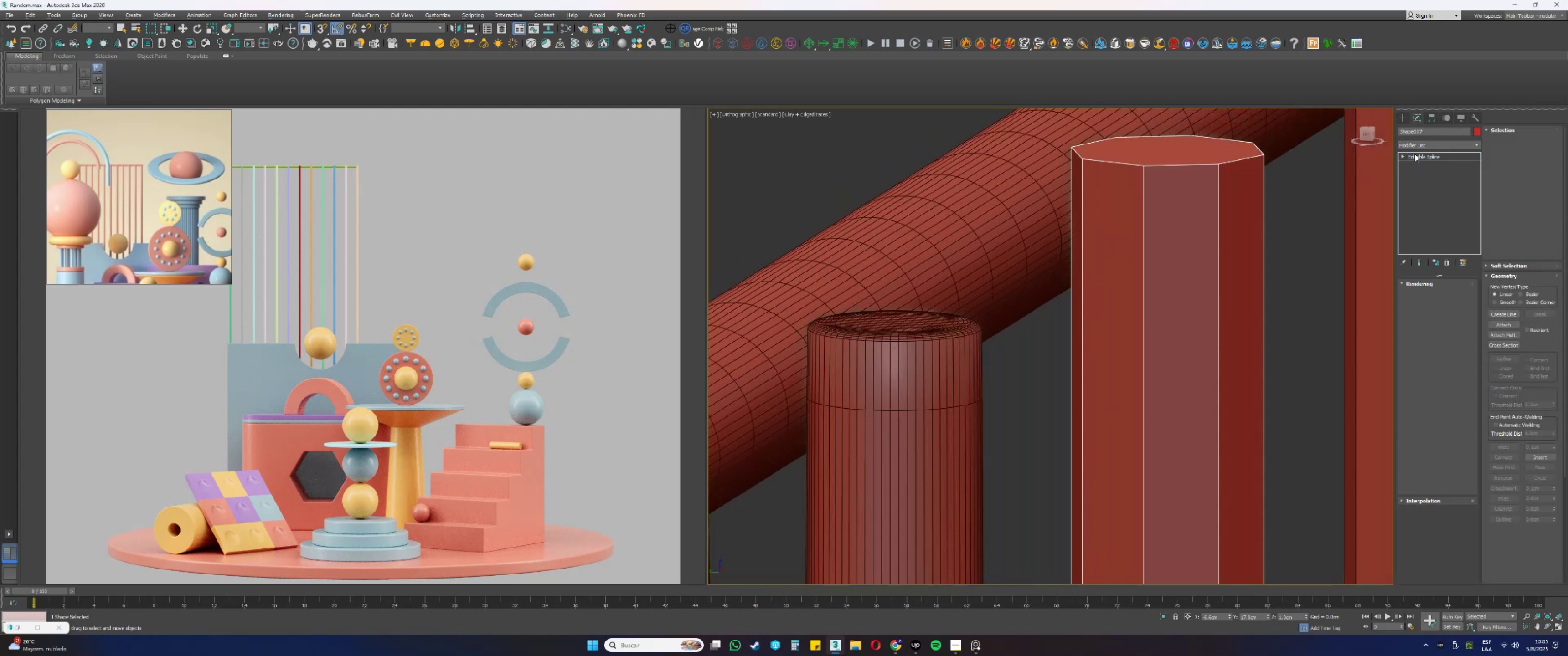 
left_click([1416, 145])
 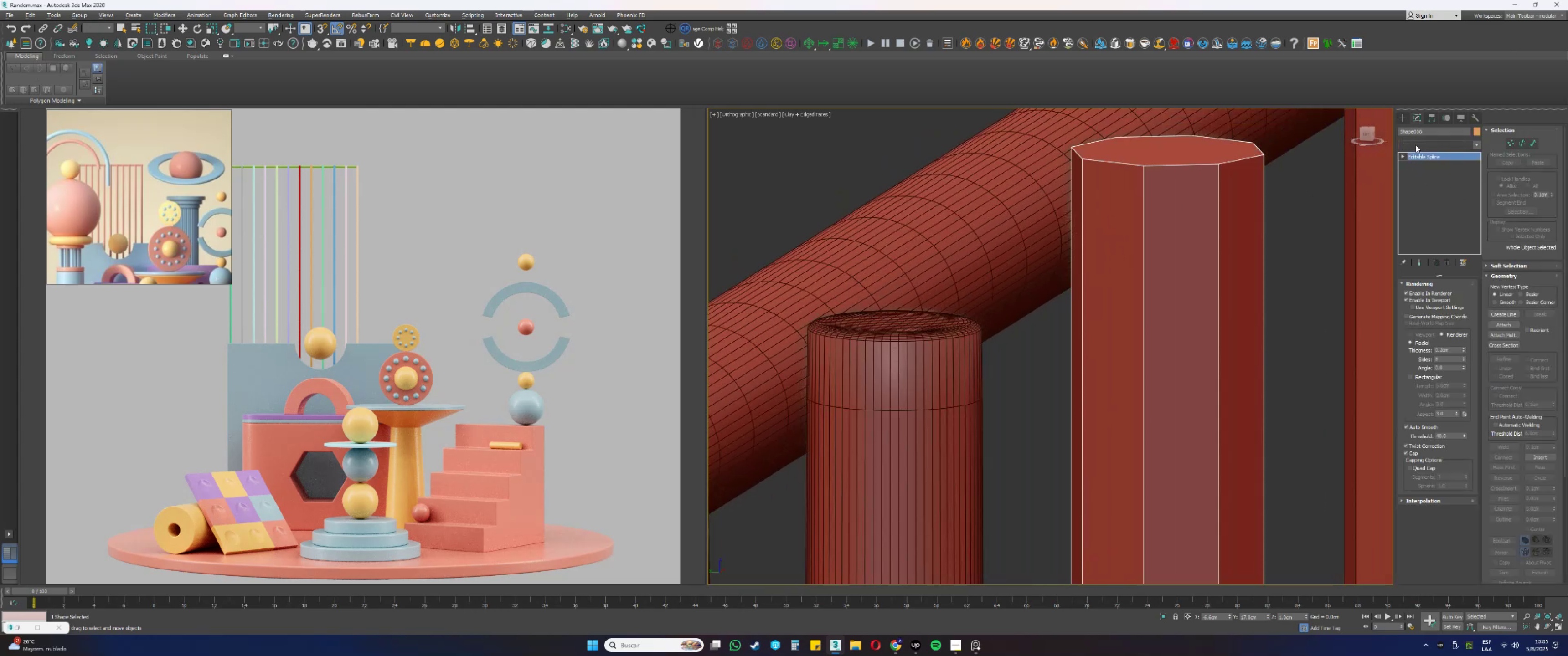 
key(E)
 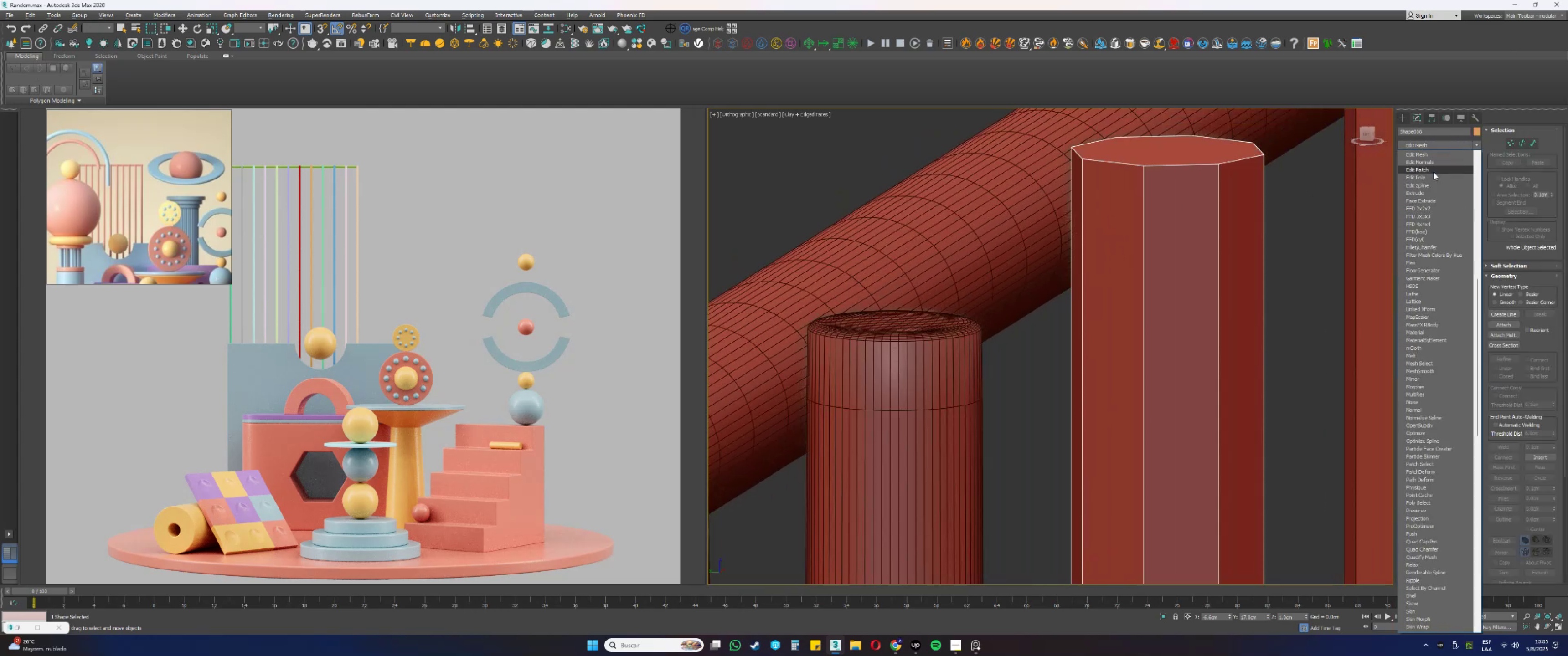 
left_click([1428, 177])
 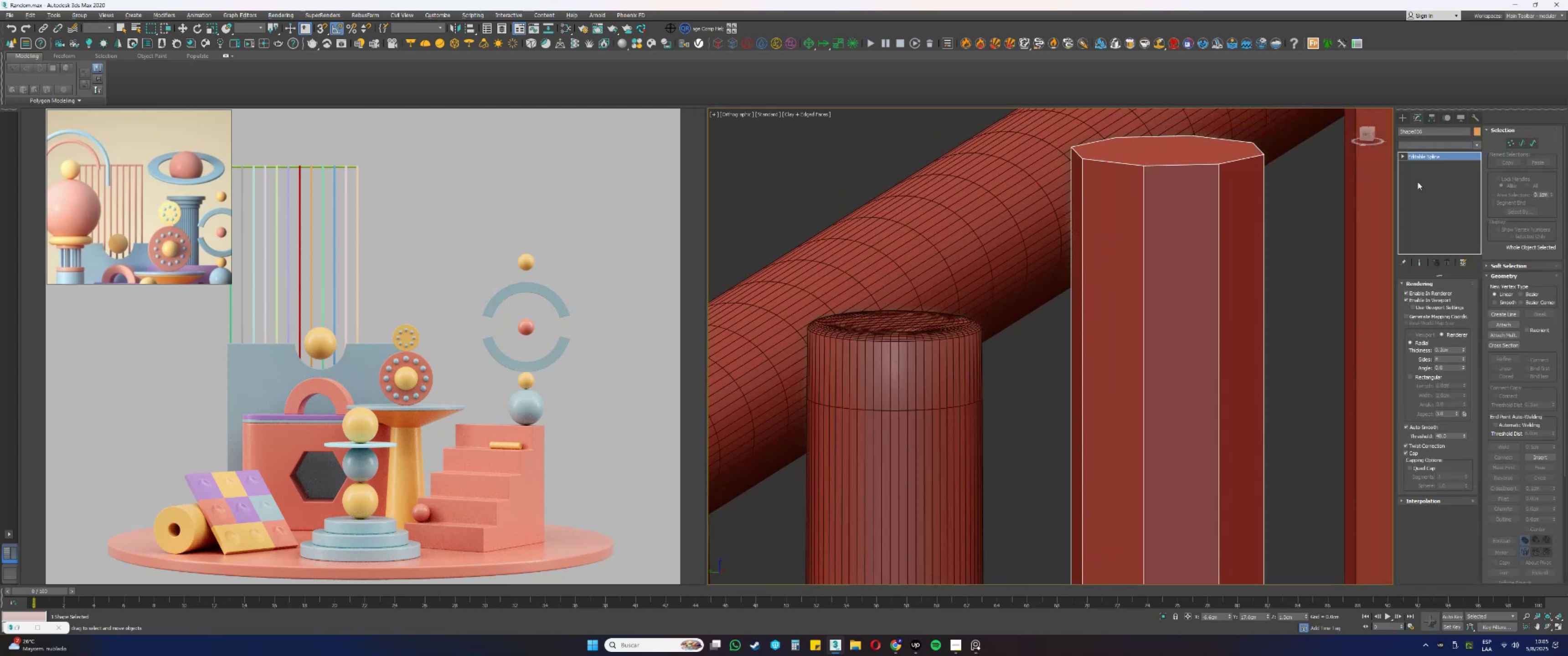 
key(4)
 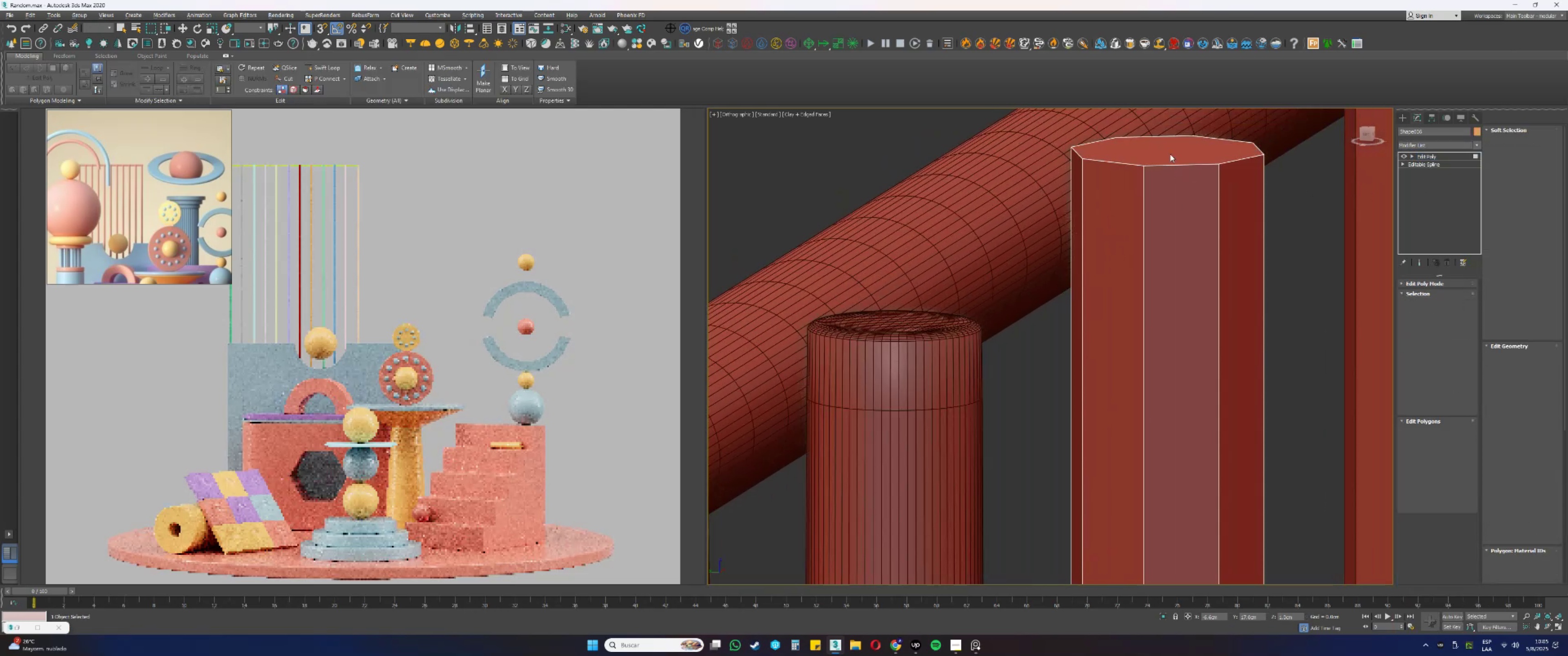 
scroll: coordinate [1170, 171], scroll_direction: down, amount: 16.0
 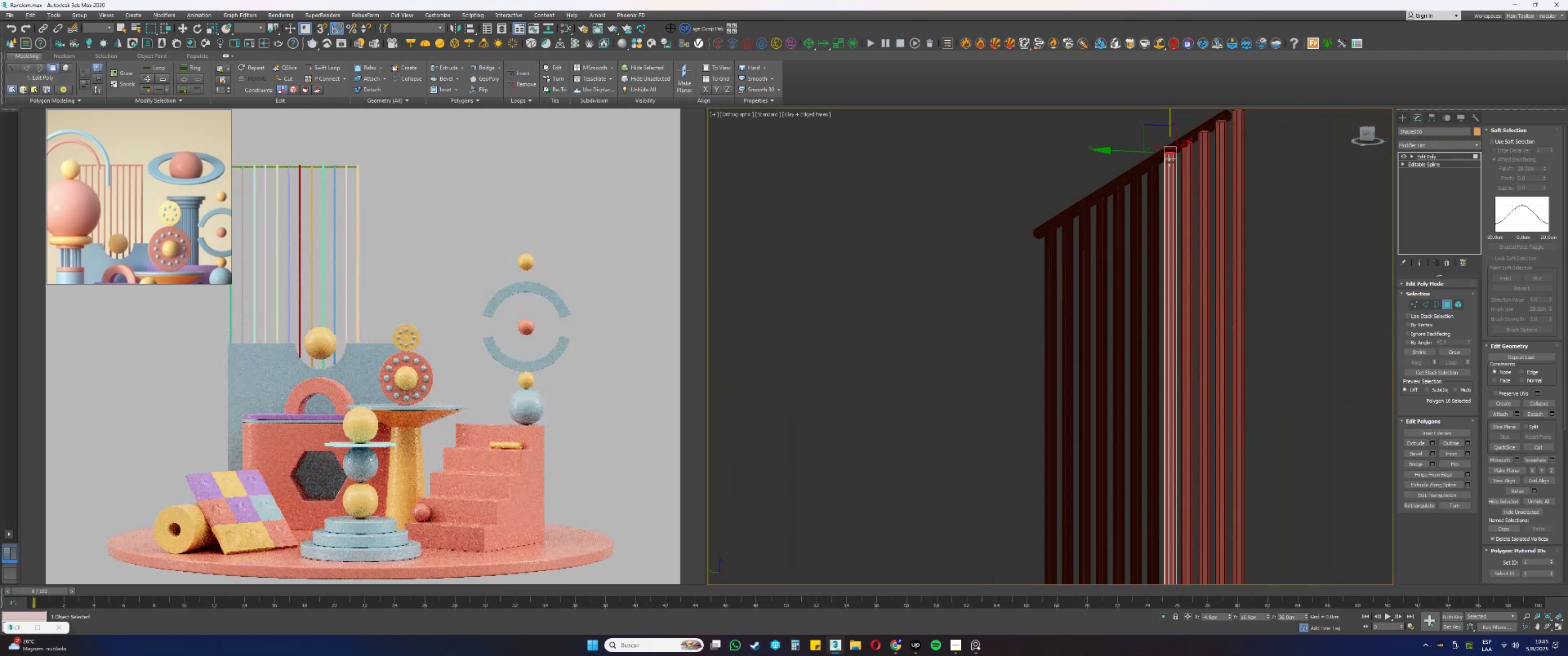 
hold_key(key=AltLeft, duration=0.46)
 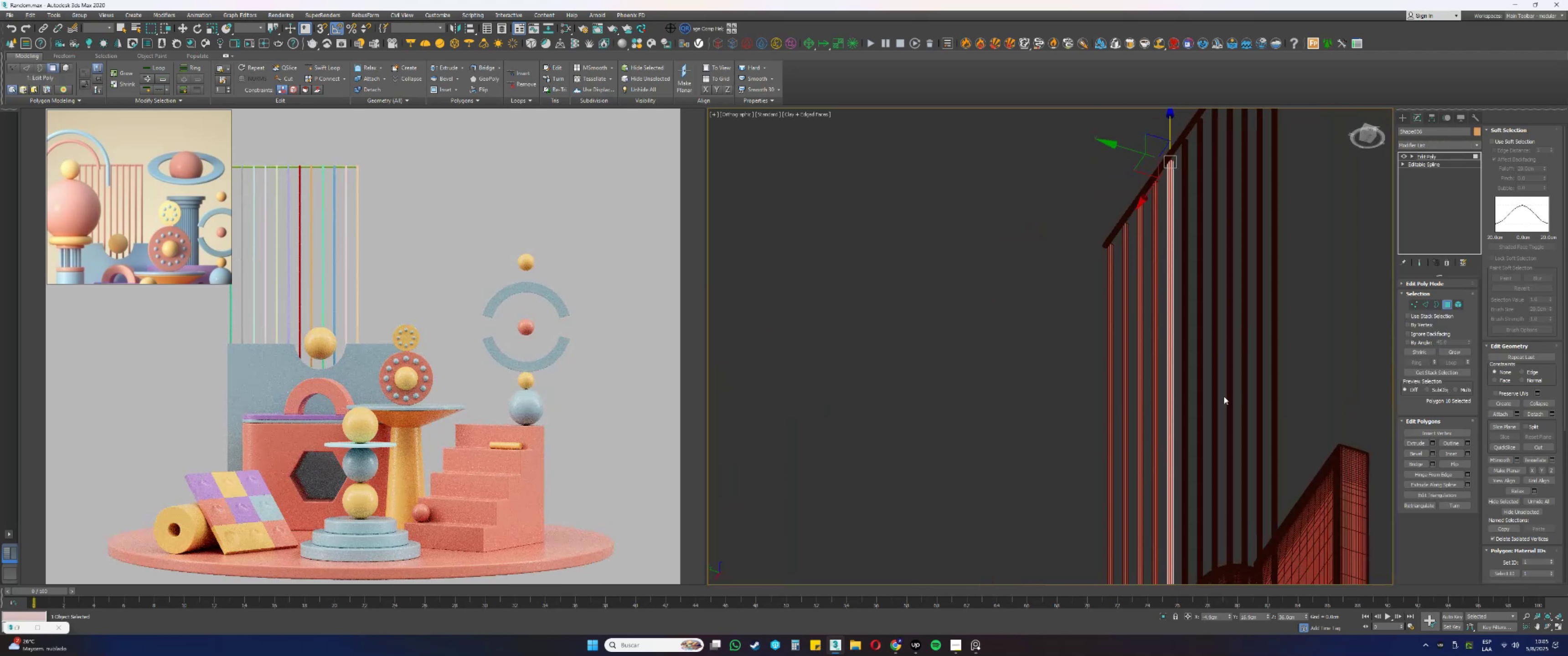 
key(Alt+AltLeft)
 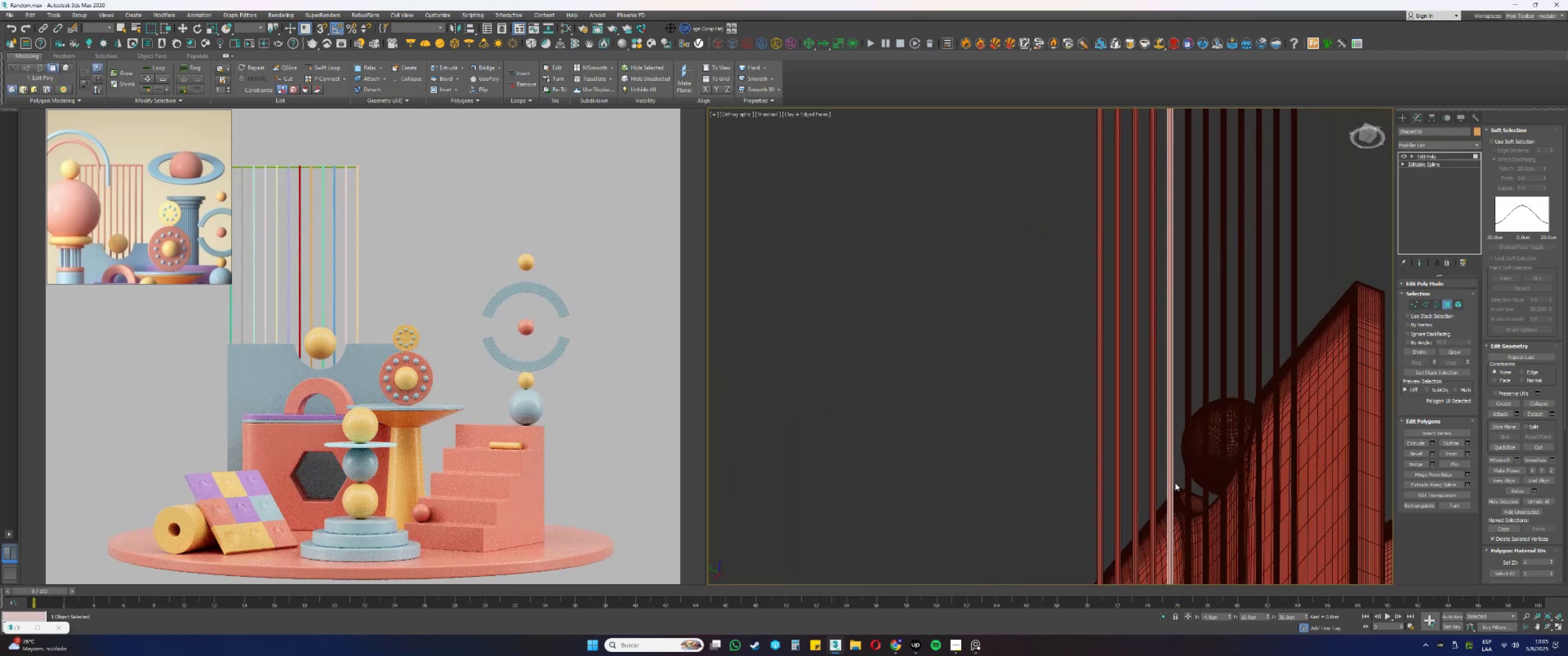 
key(Alt+AltLeft)
 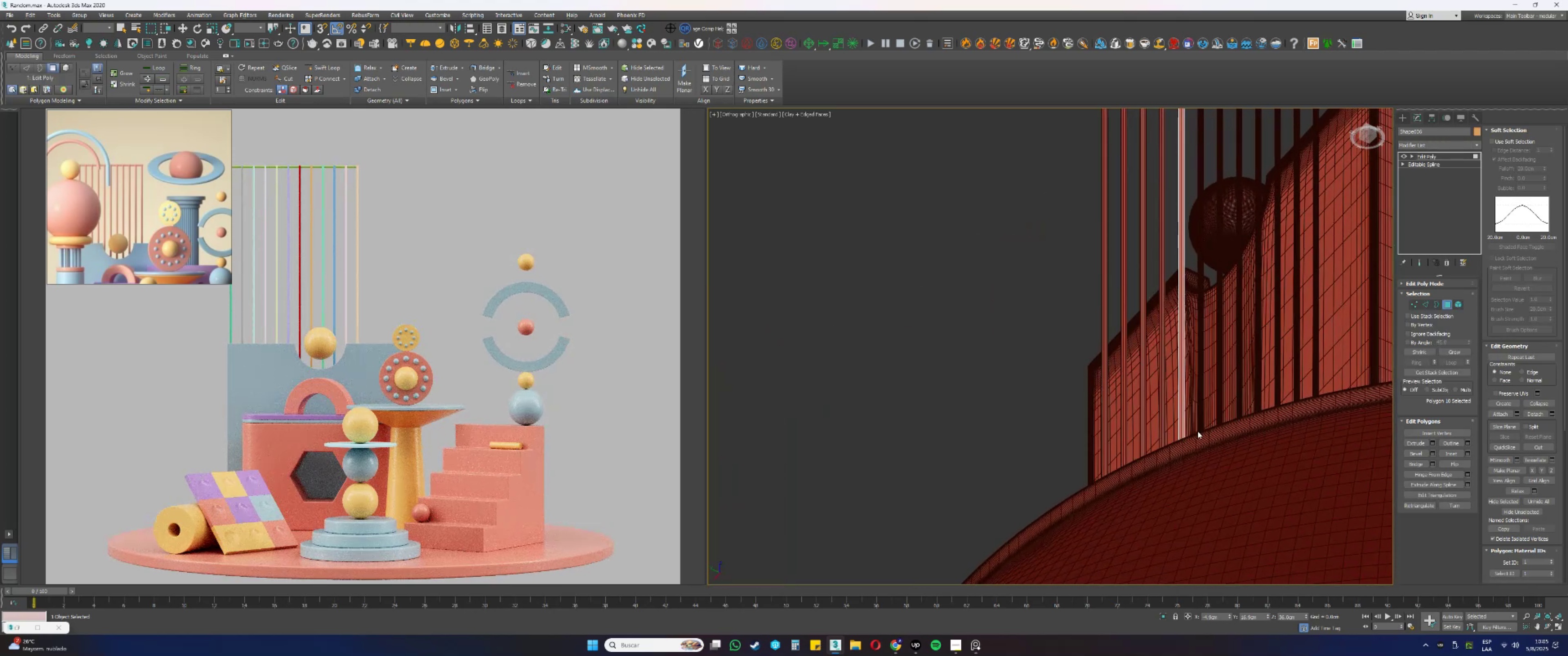 
key(F3)
 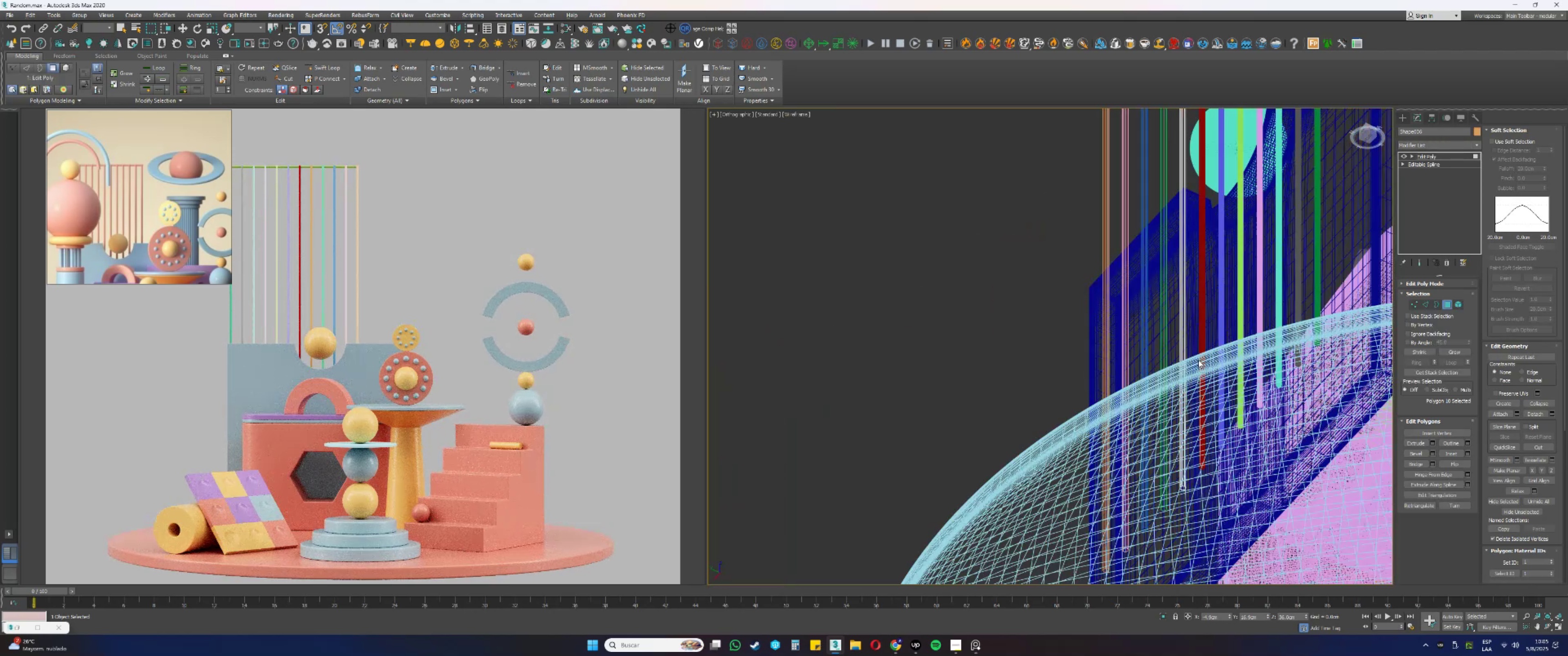 
scroll: coordinate [1186, 444], scroll_direction: up, amount: 4.0
 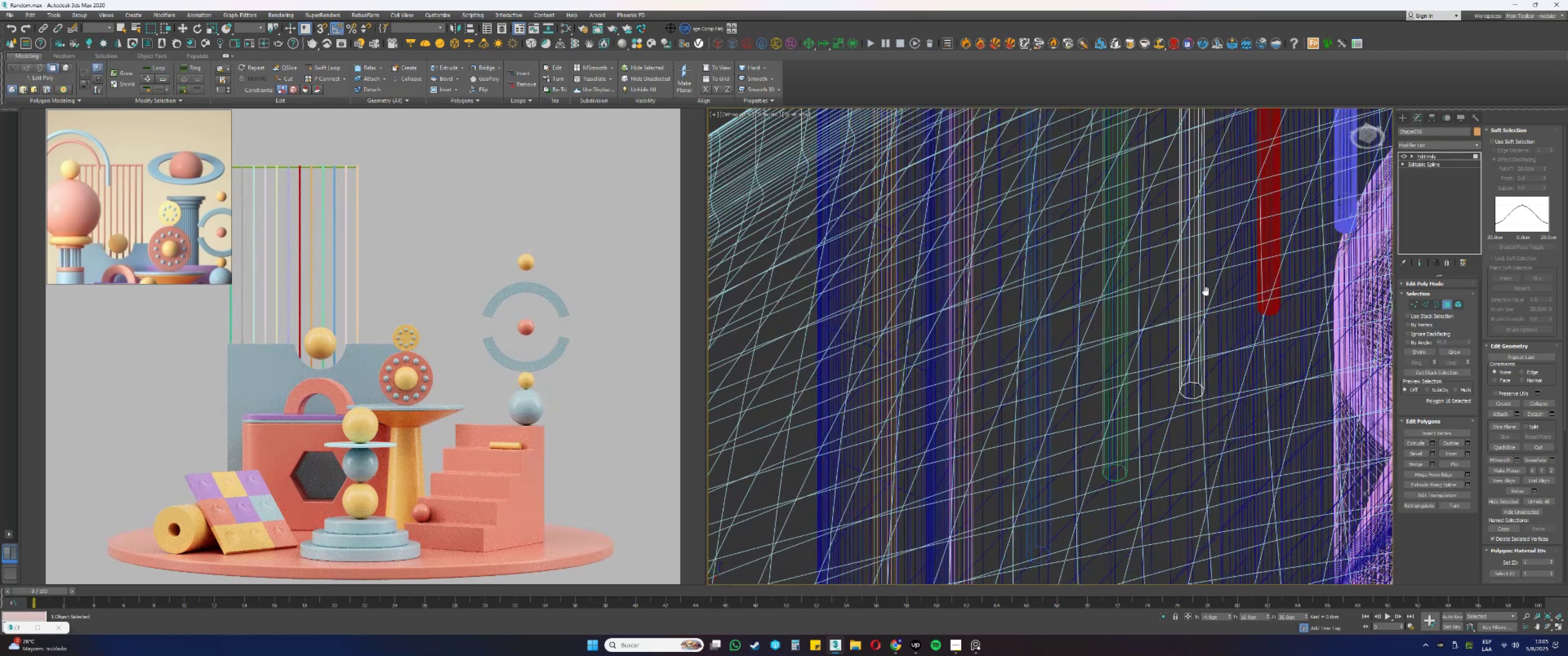 
hold_key(key=ControlLeft, duration=0.38)
left_click([1199, 383])
 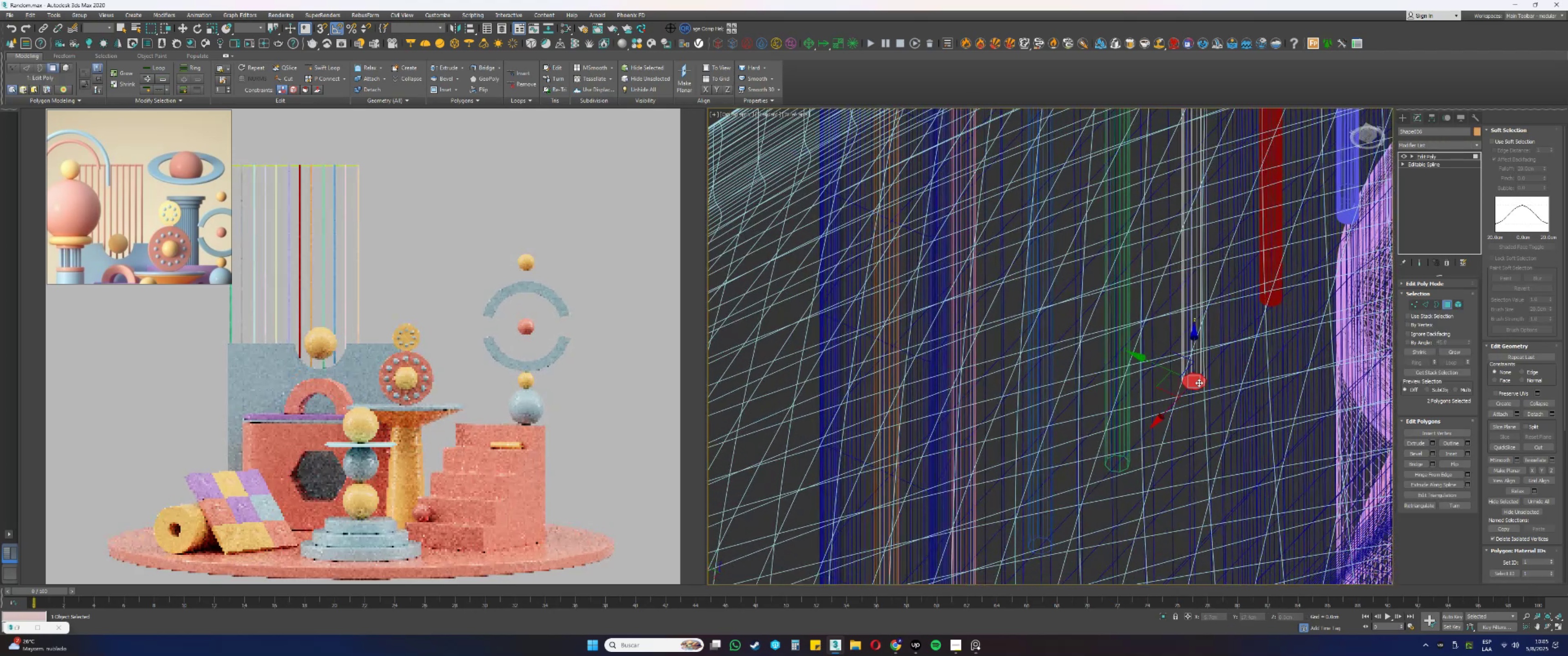 
scroll: coordinate [1199, 383], scroll_direction: up, amount: 7.0
 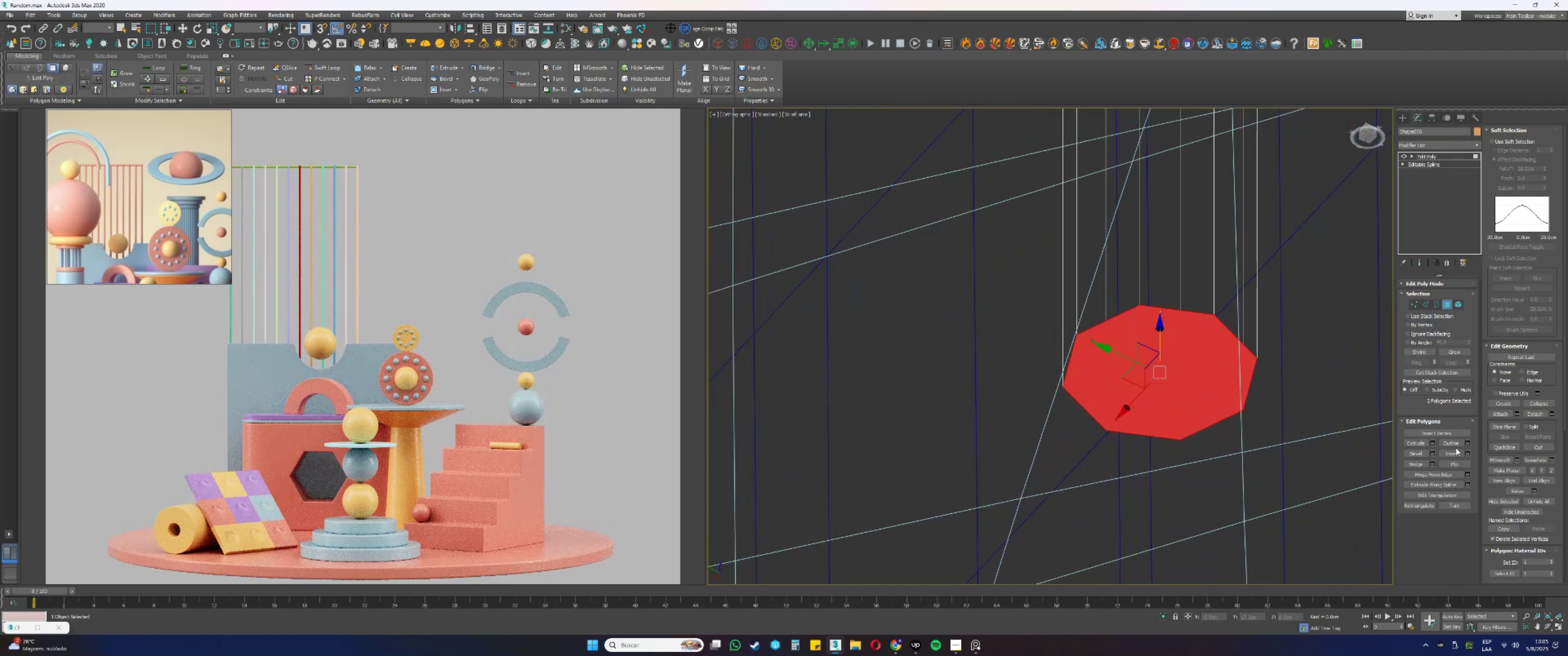 
left_click([1450, 454])
 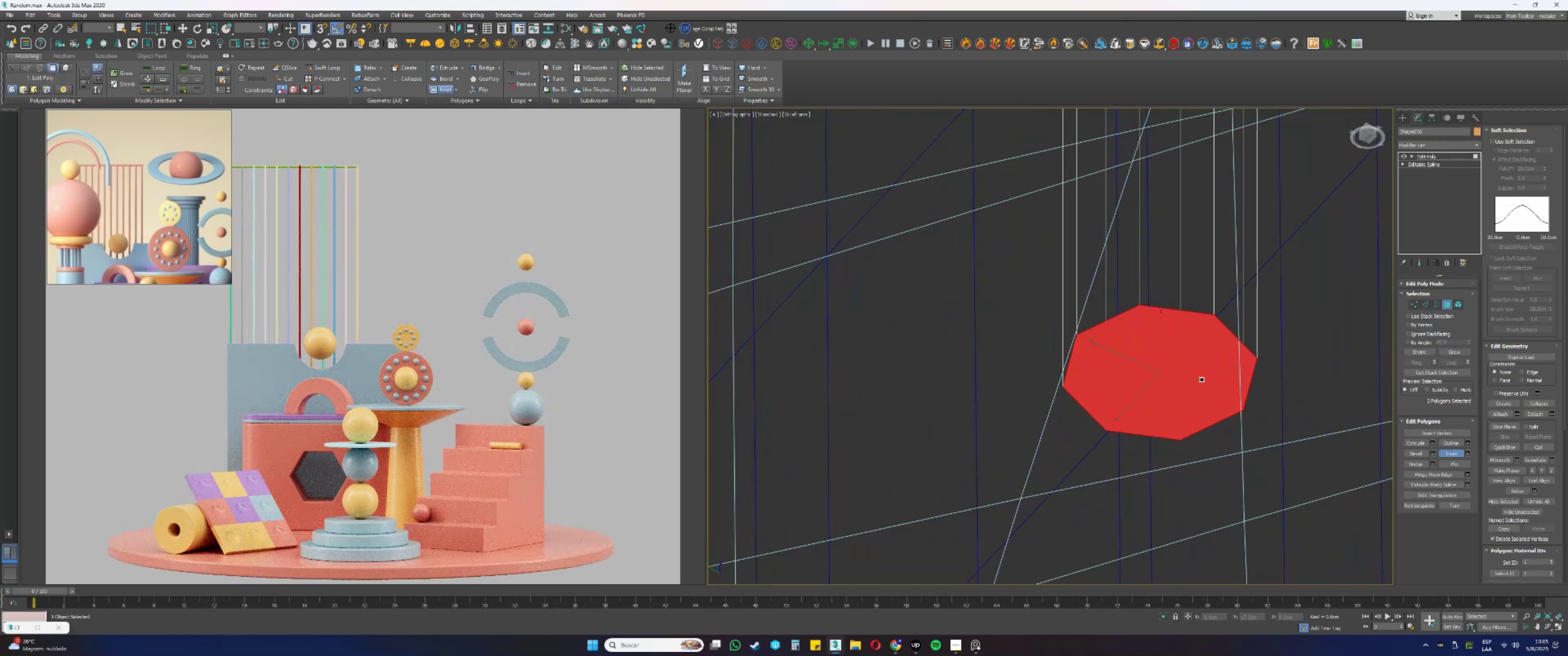 
left_click_drag(start_coordinate=[1183, 356], to_coordinate=[1182, 369])
 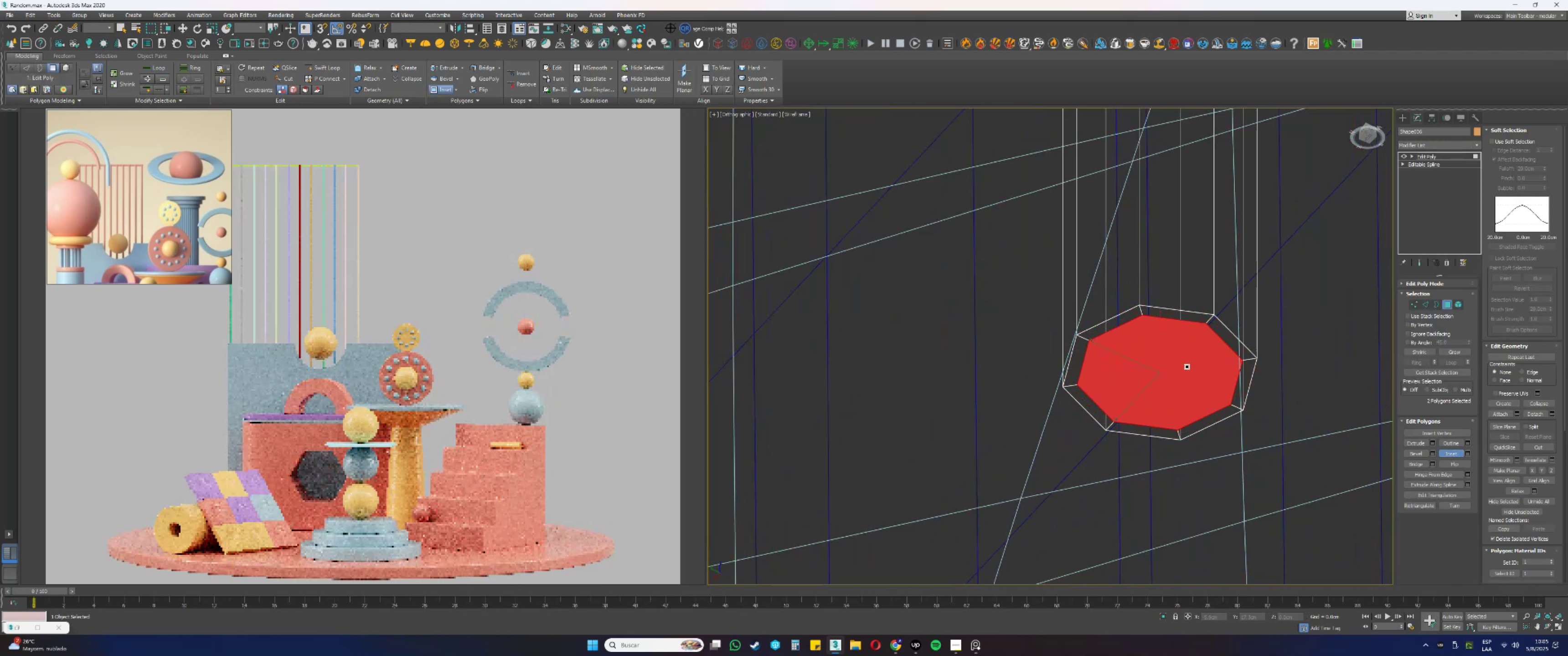 
right_click([1202, 359])
 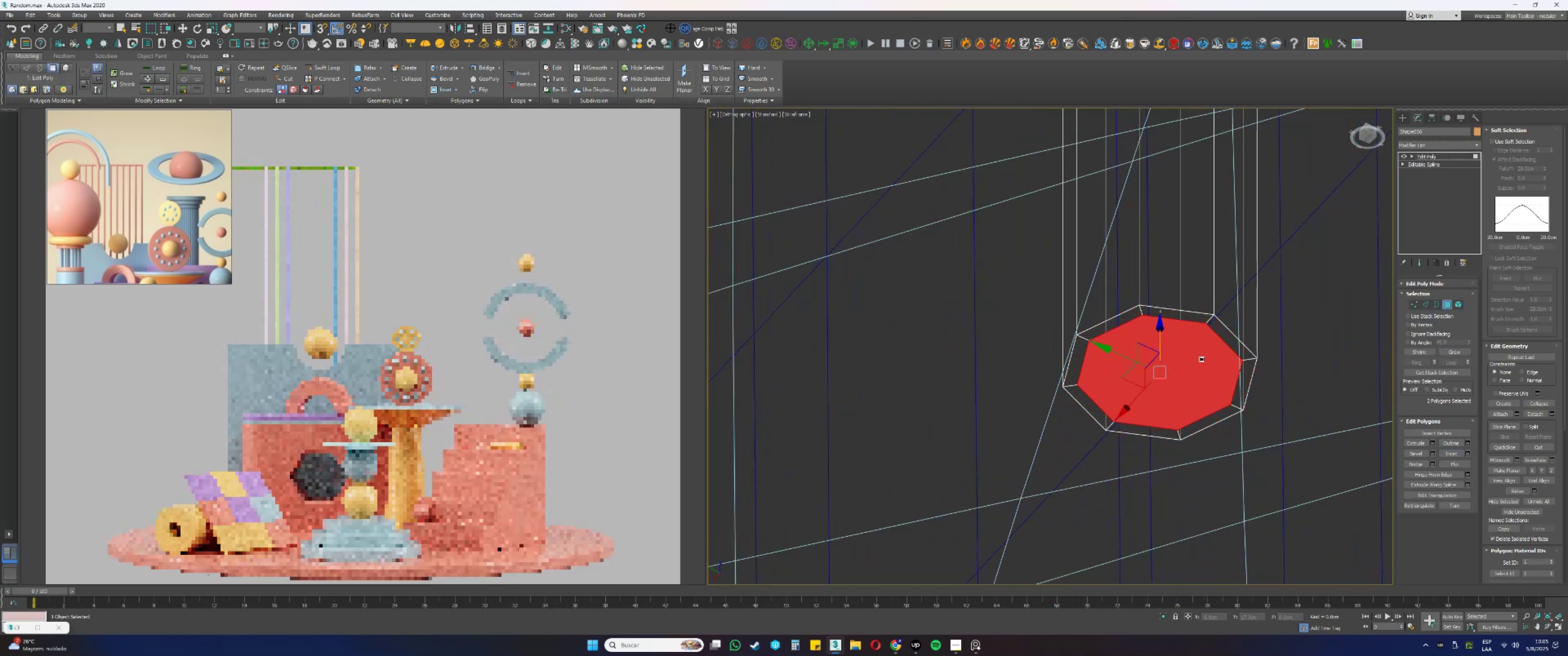 
key(Control+ControlLeft)
 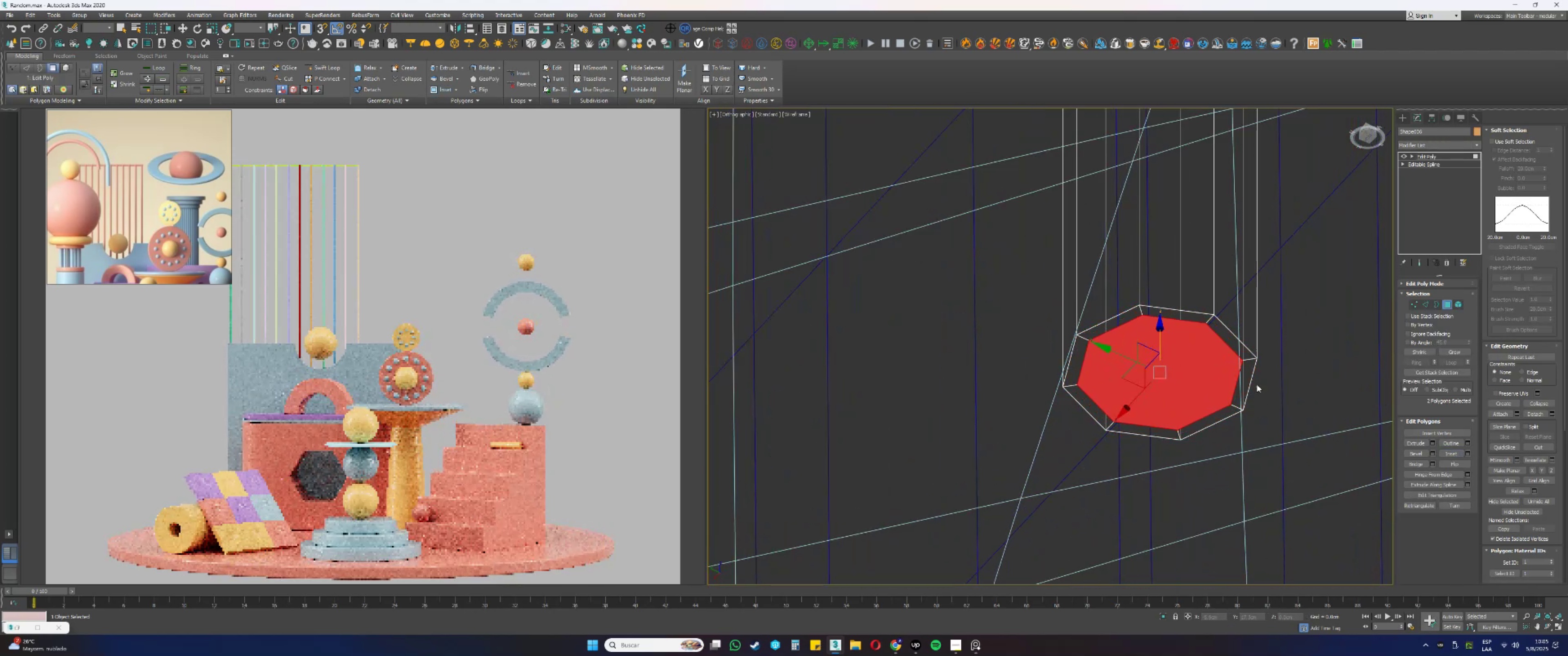 
key(Control+Z)
 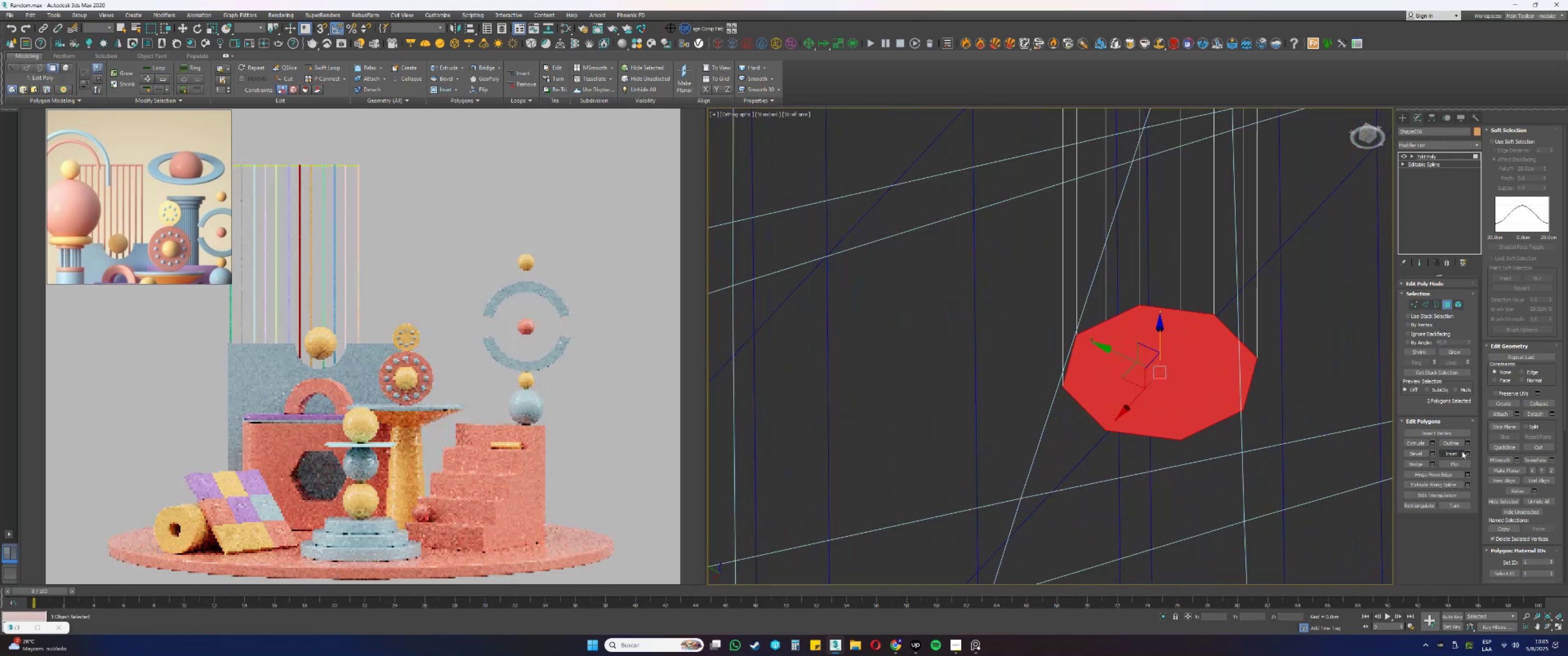 
left_click([1468, 453])
 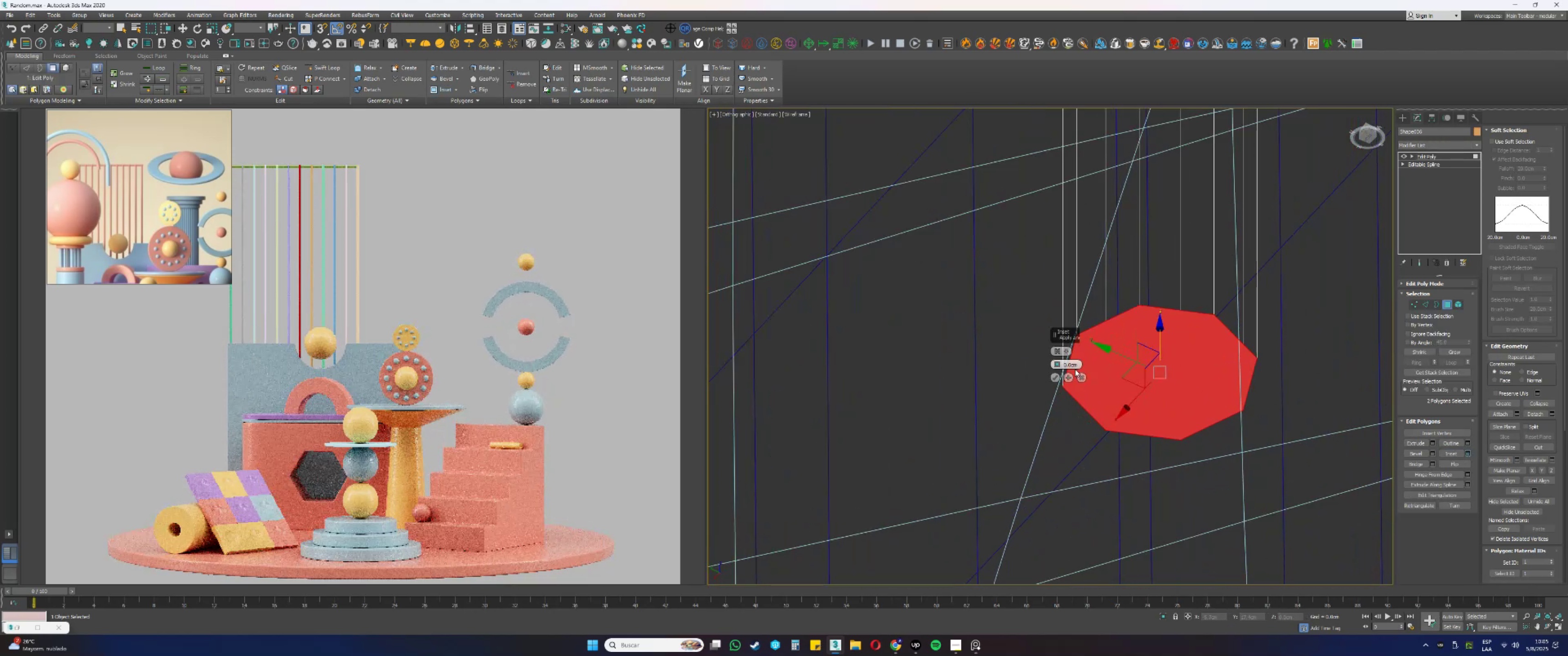 
double_click([1073, 365])
 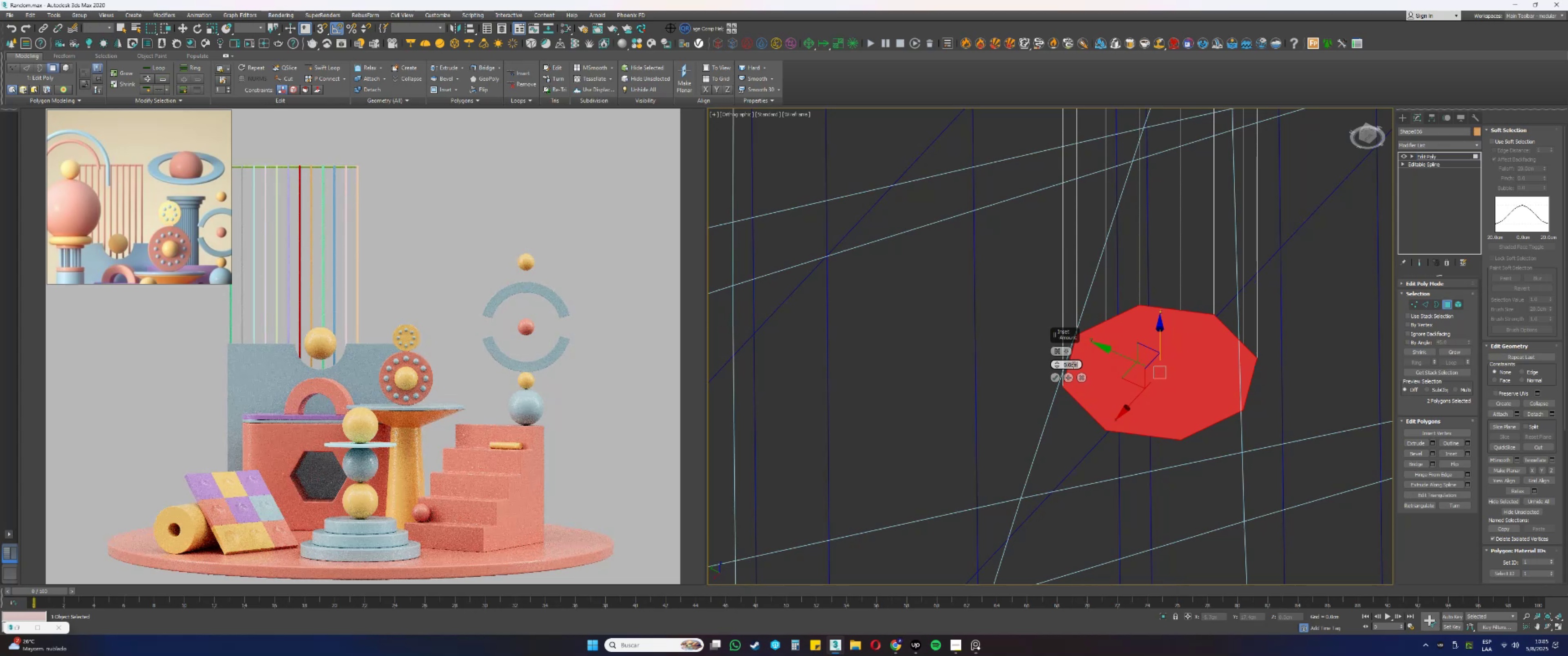 
key(NumpadDecimal)
 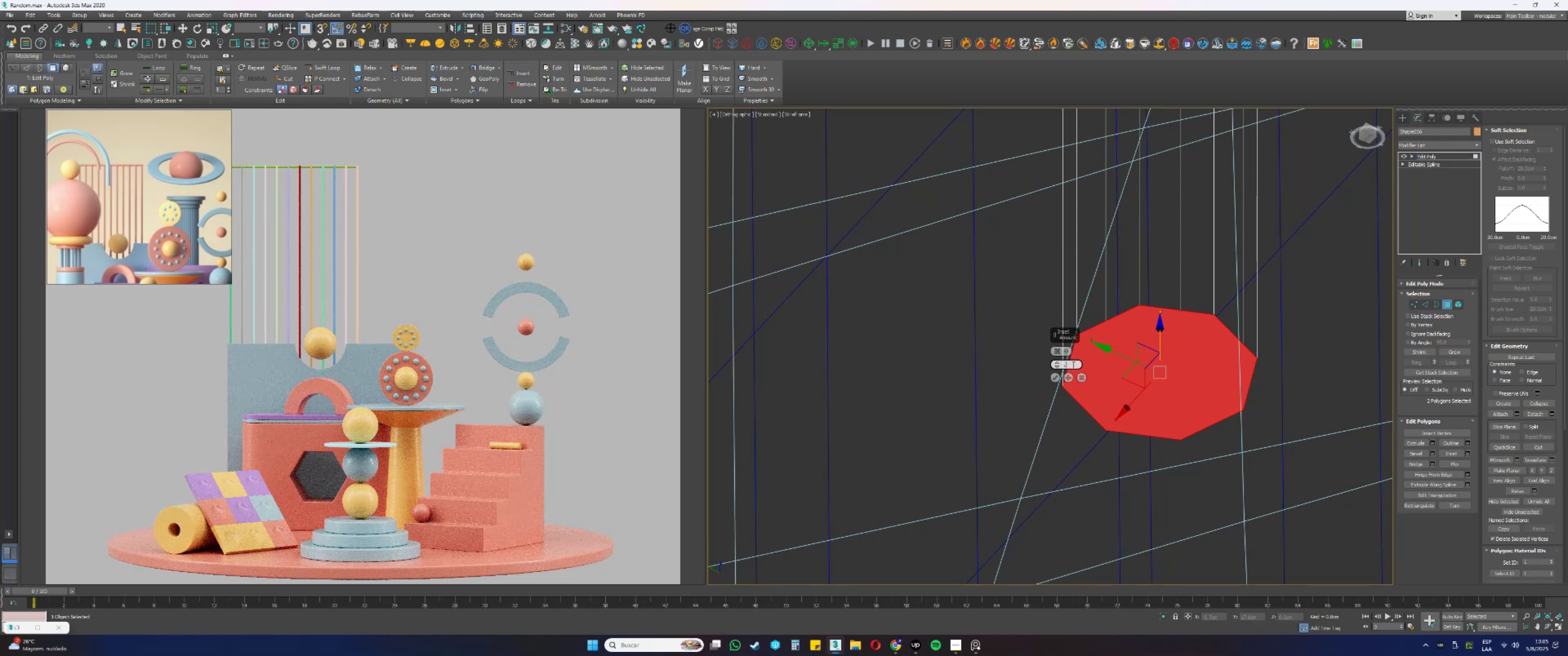 
key(Numpad0)
 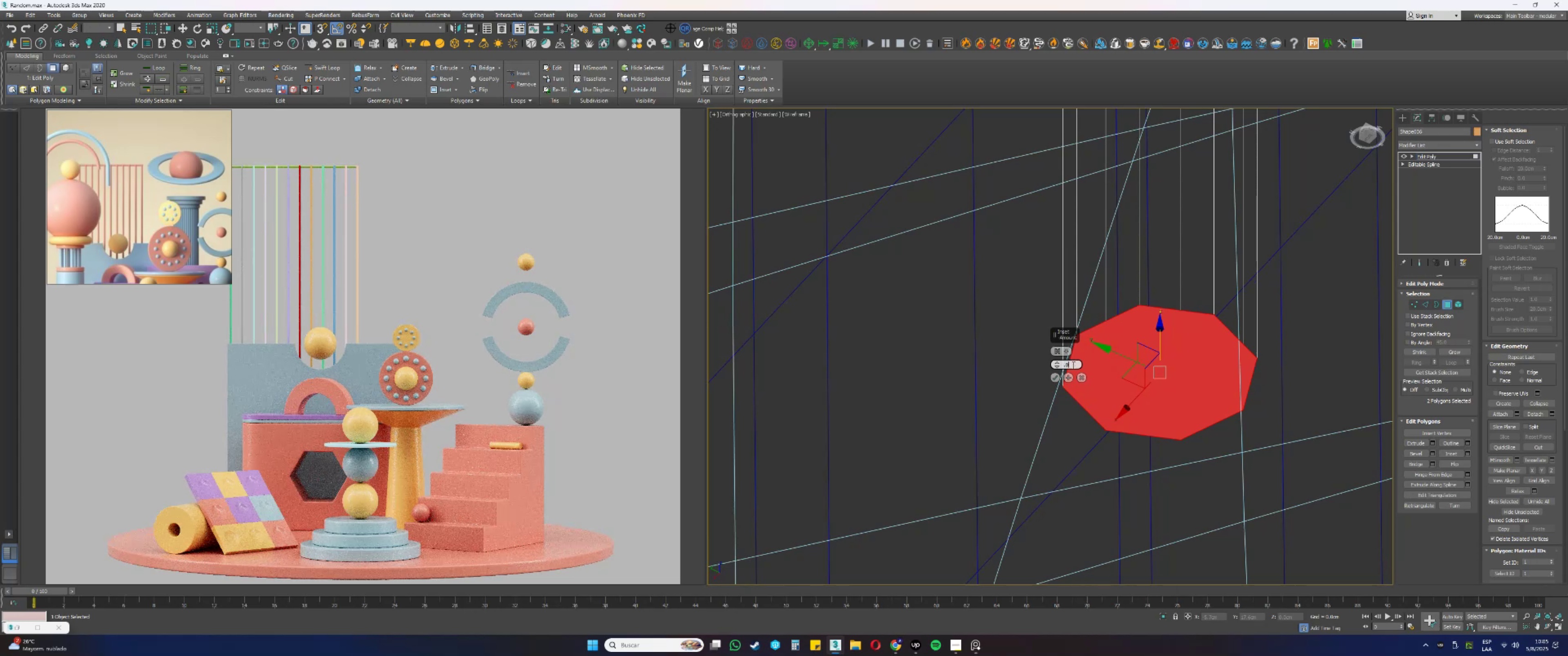 
key(Numpad2)
 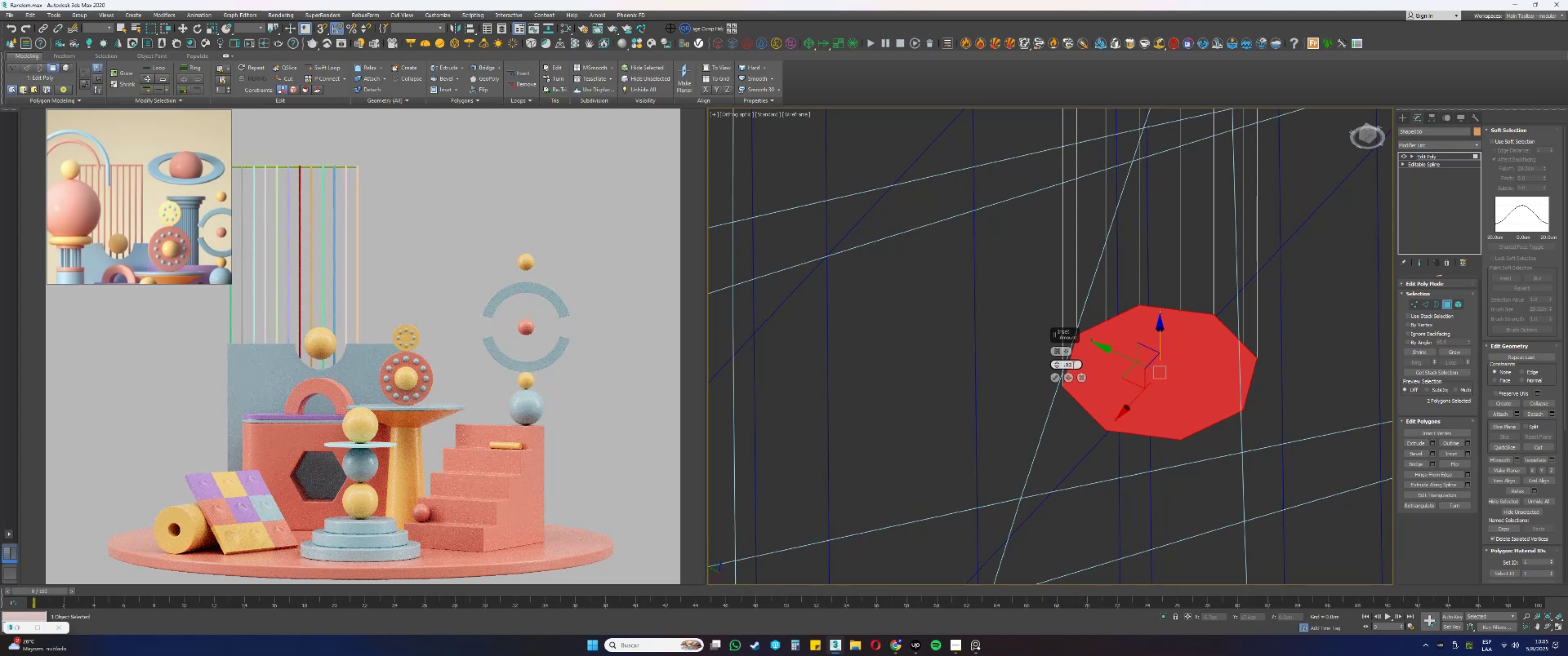 
key(Numpad5)
 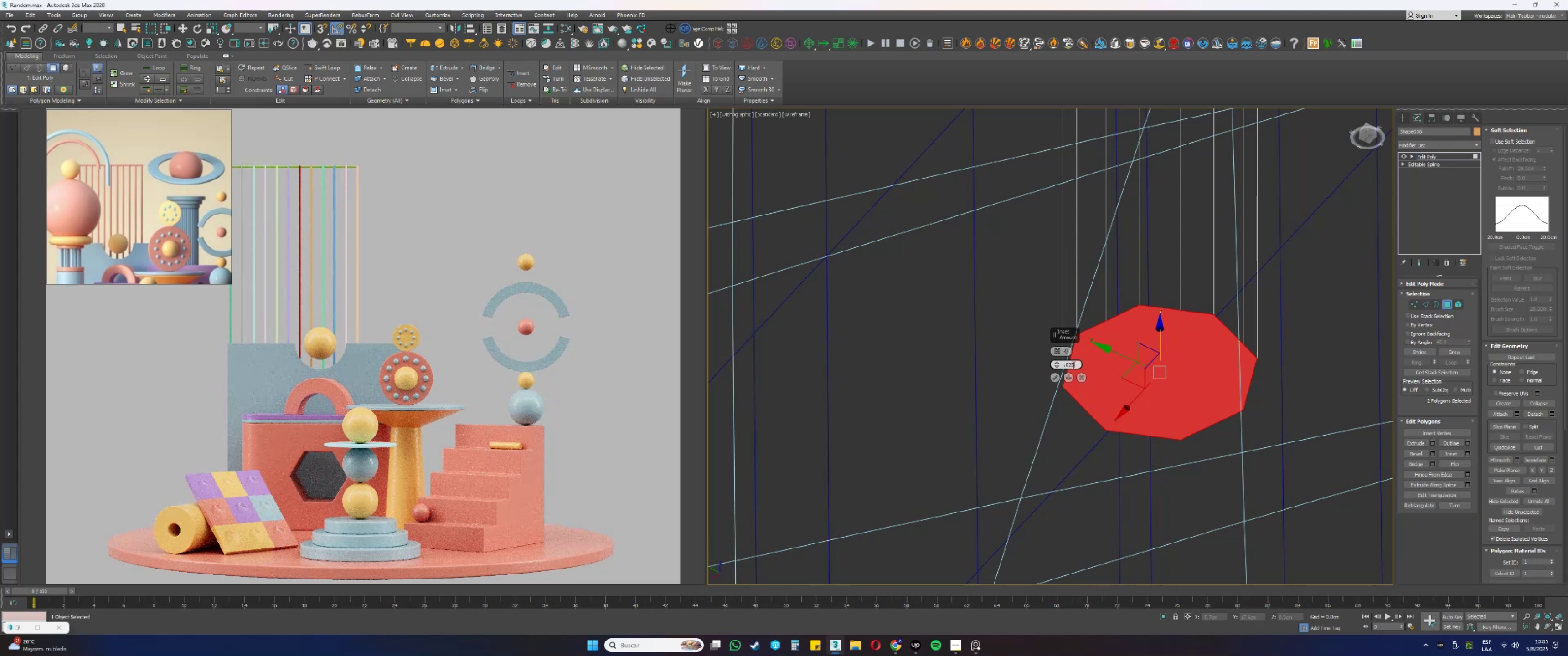 
key(NumpadEnter)
 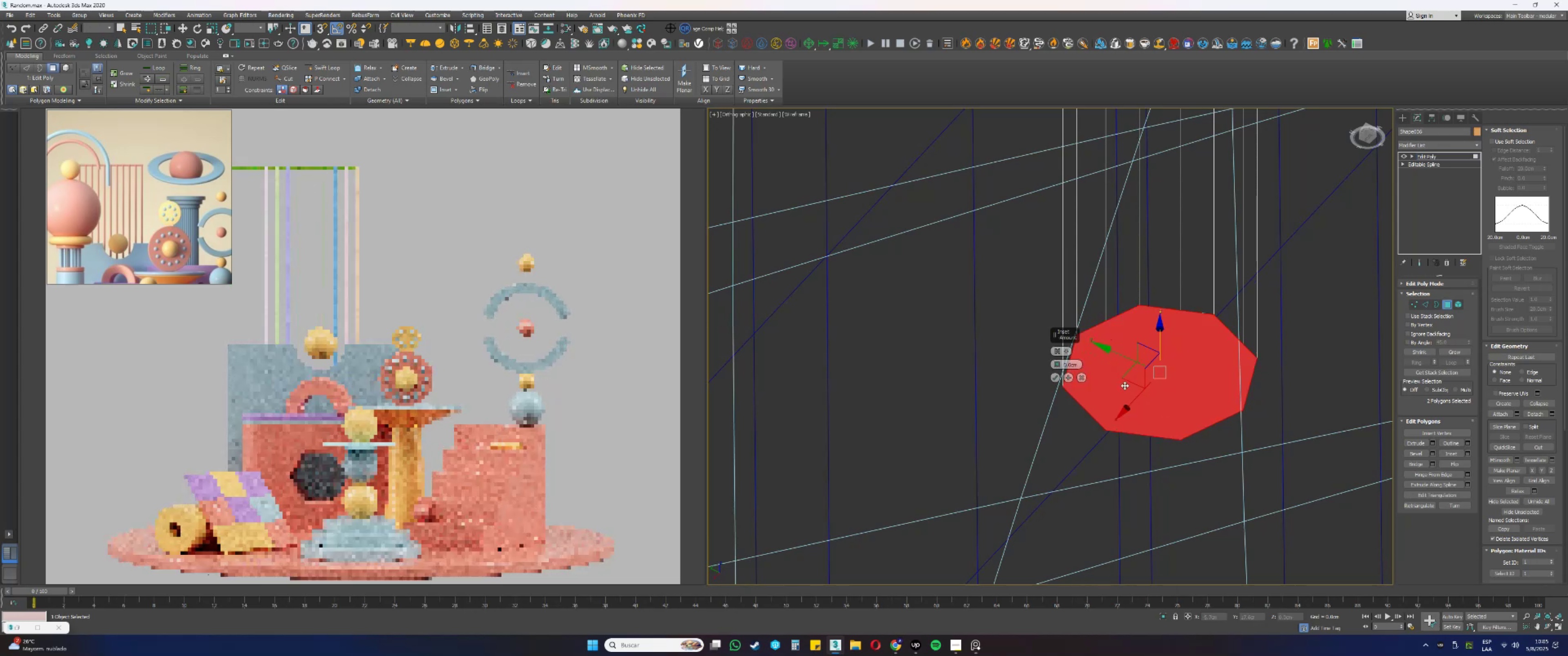 
key(Control+ControlLeft)
 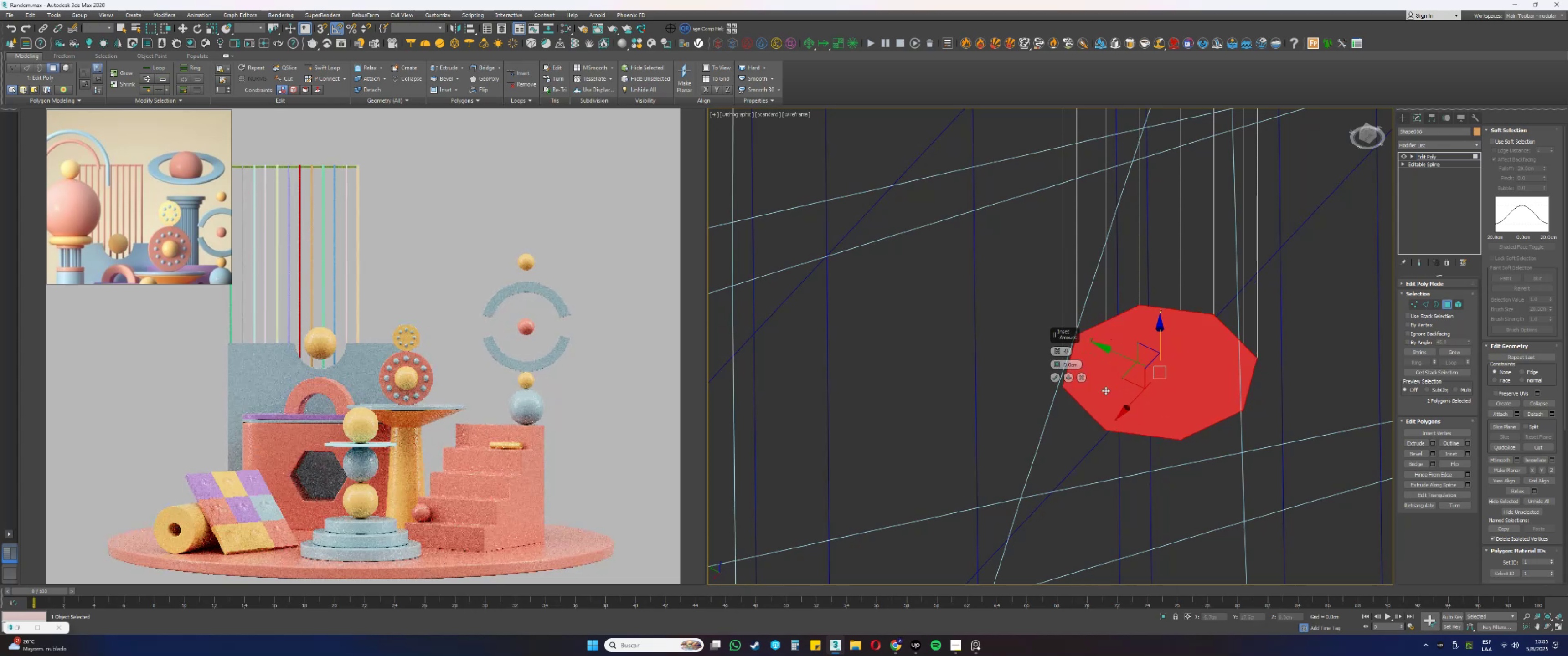 
key(Control+Z)
 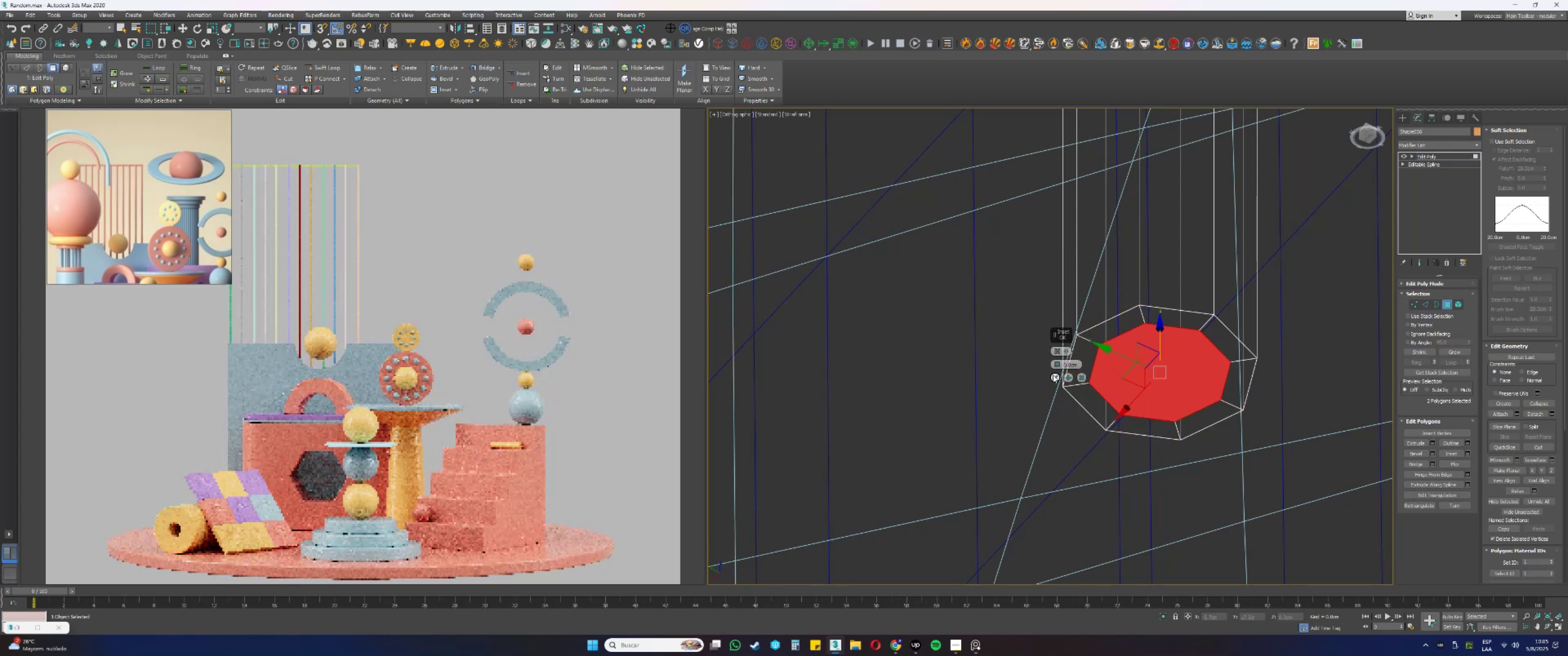 
left_click([1053, 374])
 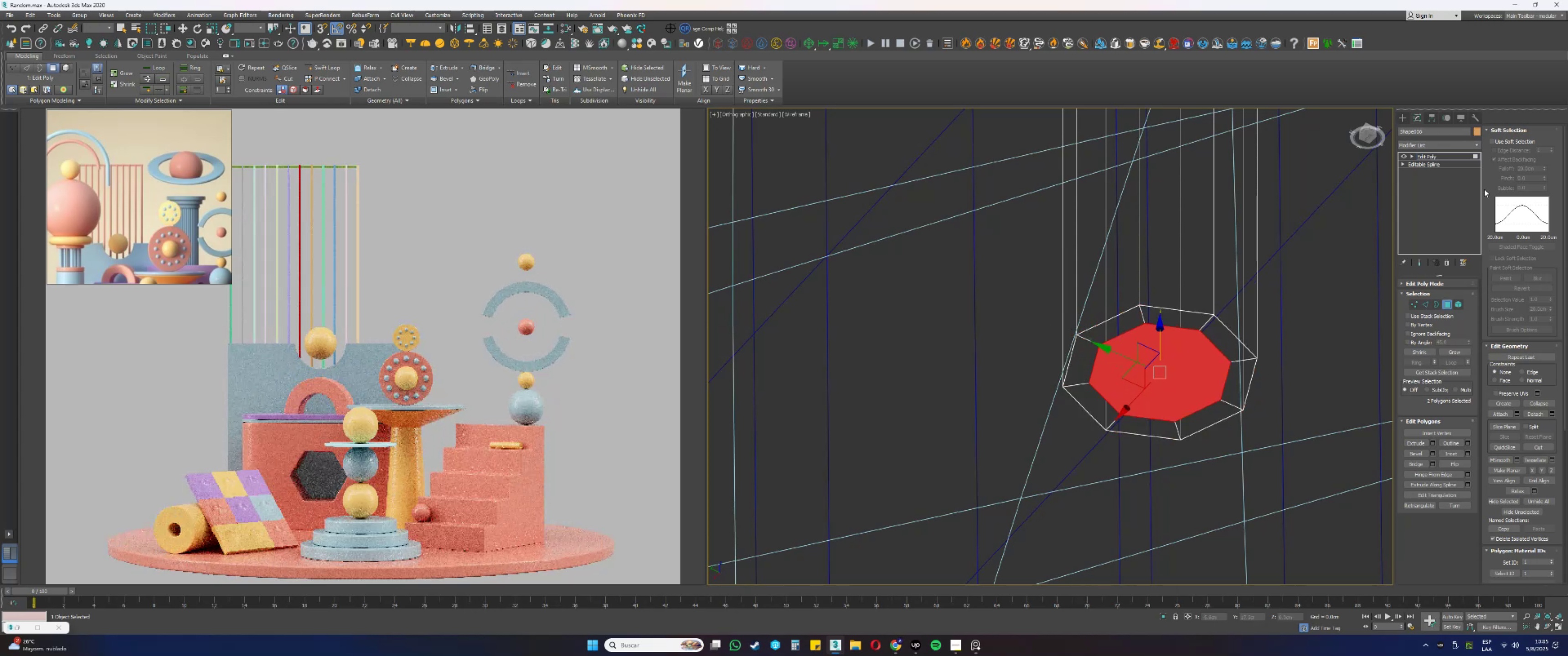 
left_click([1442, 142])
 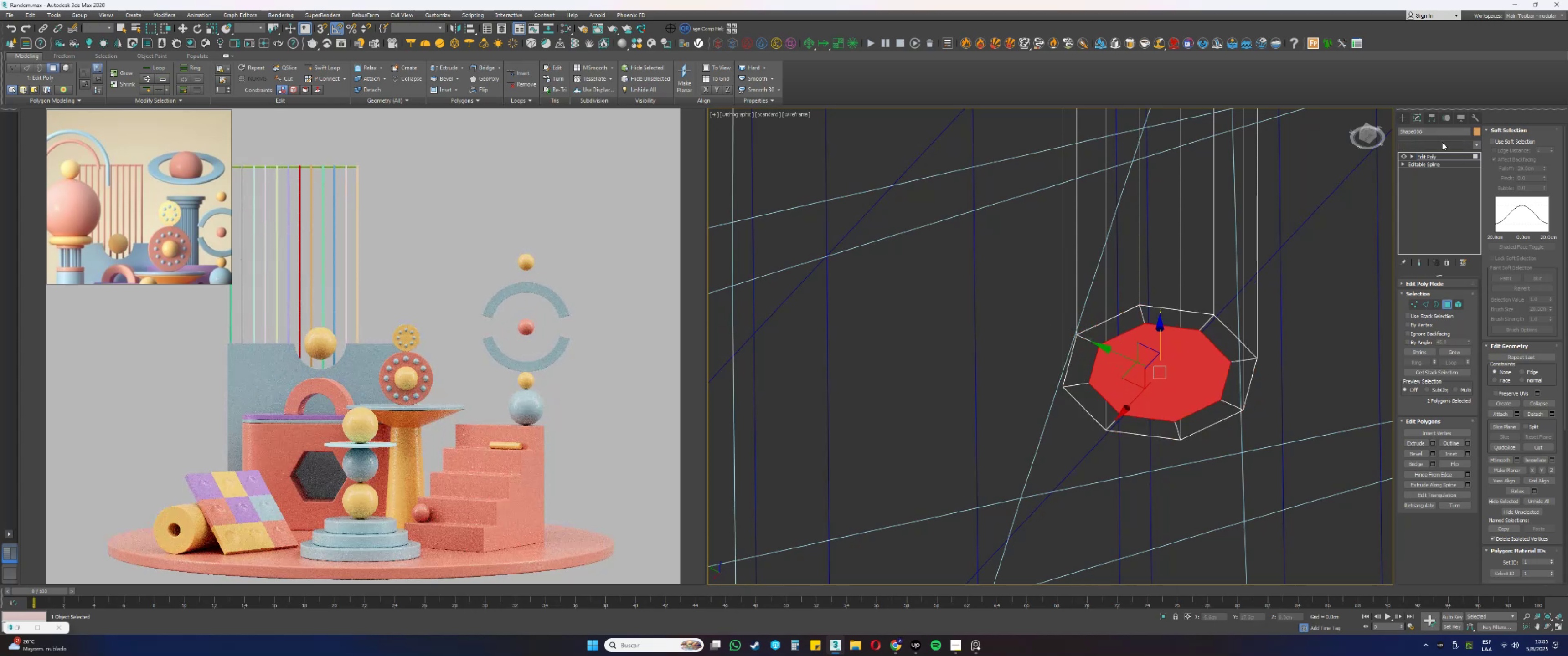 
key(Q)
 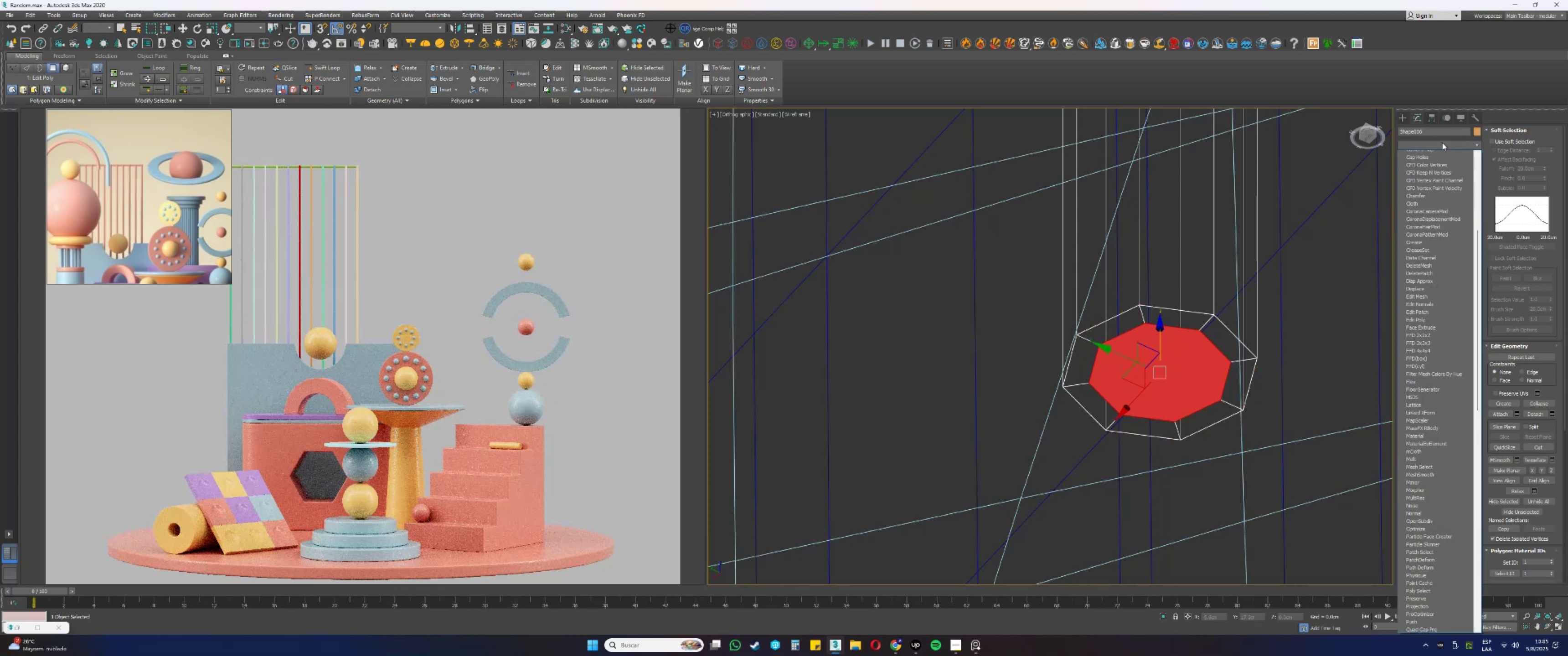 
mouse_move([1432, 159])
 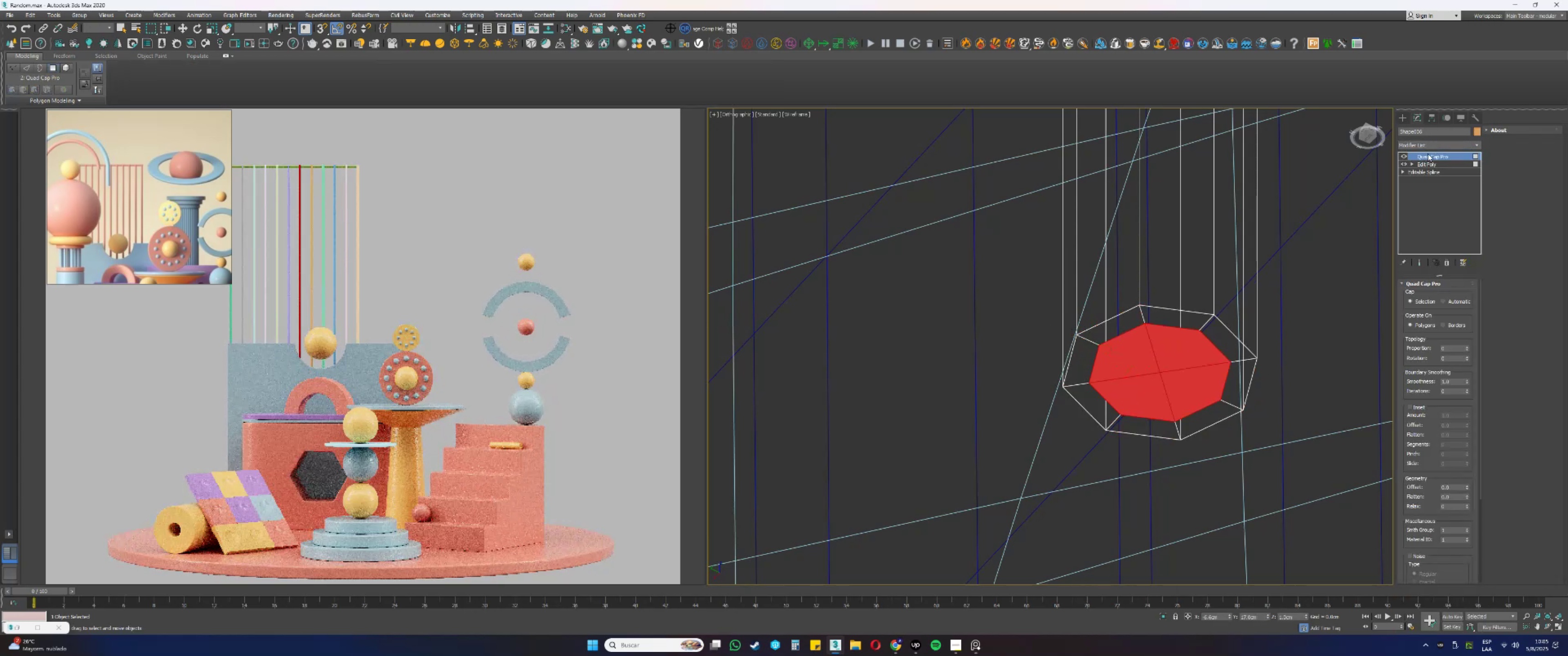 
left_click([1419, 146])
 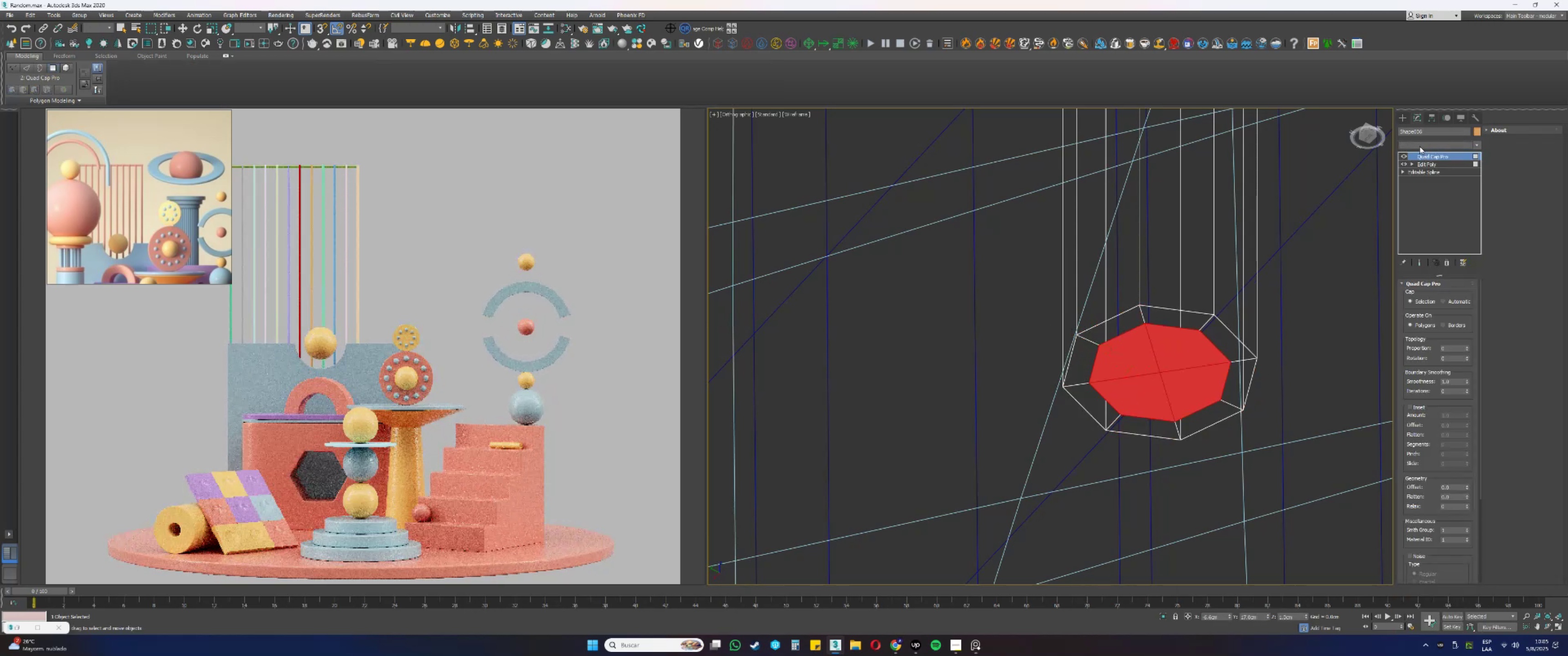 
key(E)
 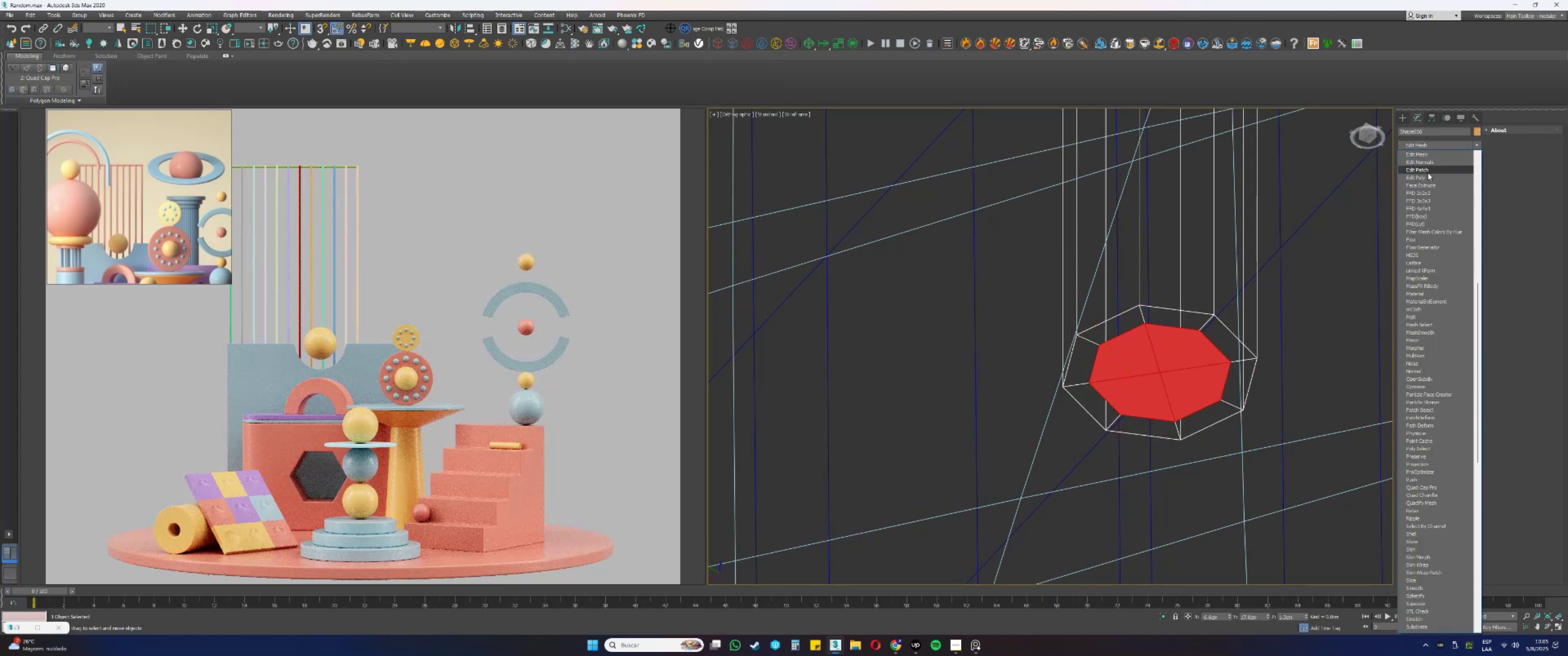 
left_click([1425, 175])
 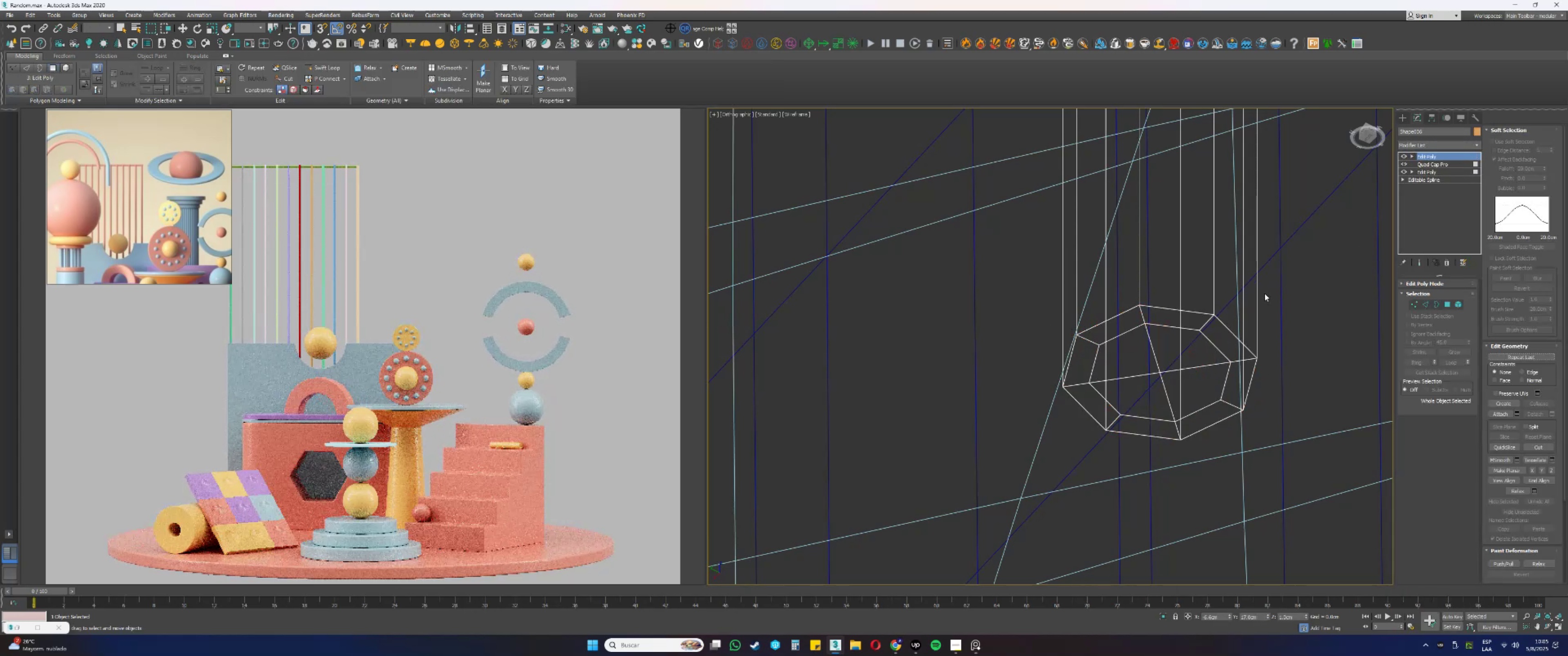 
scroll: coordinate [1084, 328], scroll_direction: down, amount: 12.0
 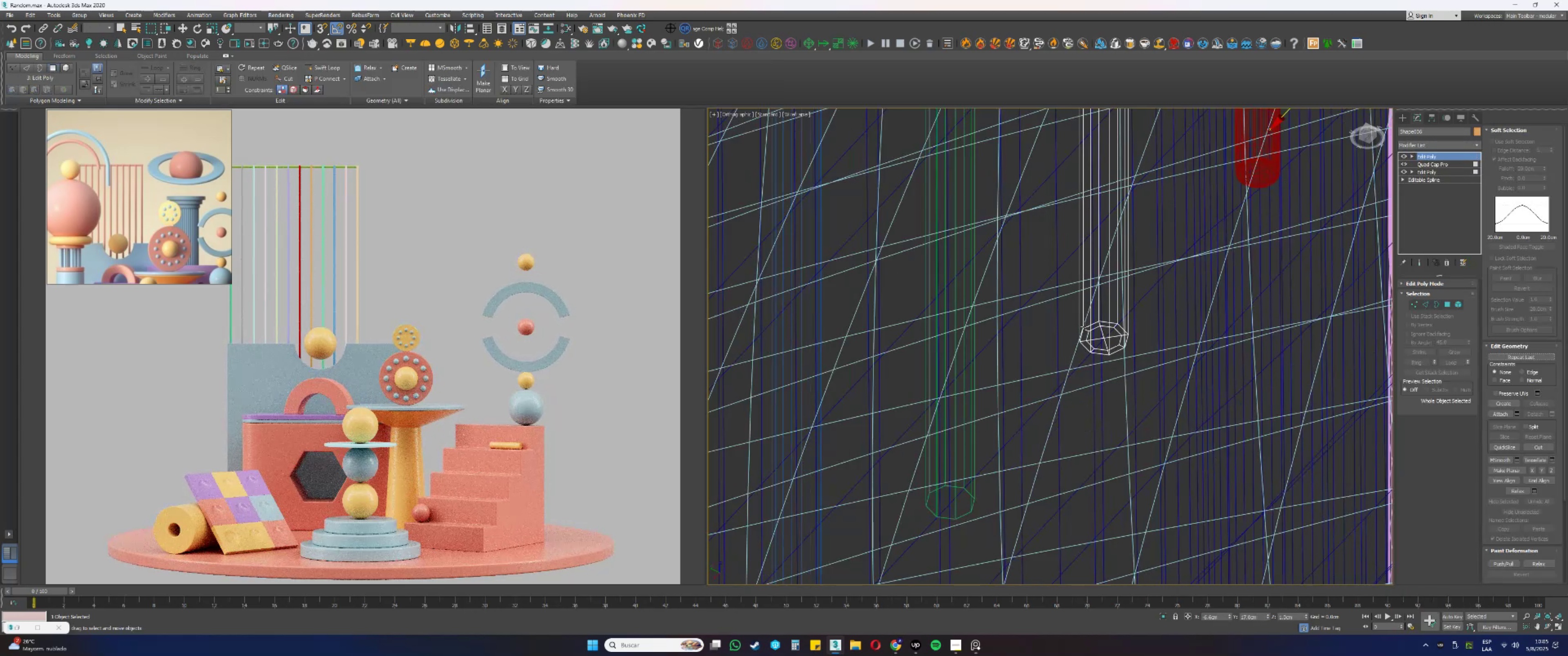 
hold_key(key=AltLeft, duration=0.58)
 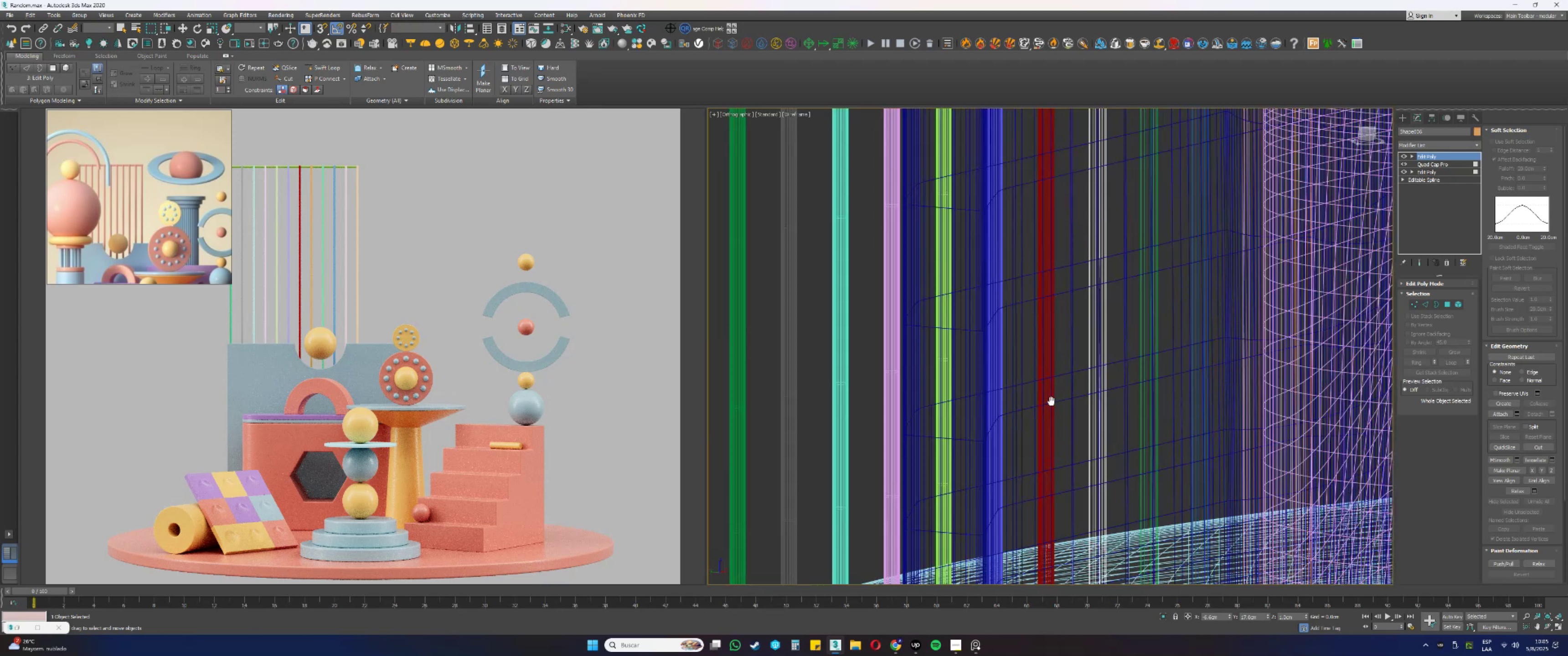 
hold_key(key=AltLeft, duration=0.45)
 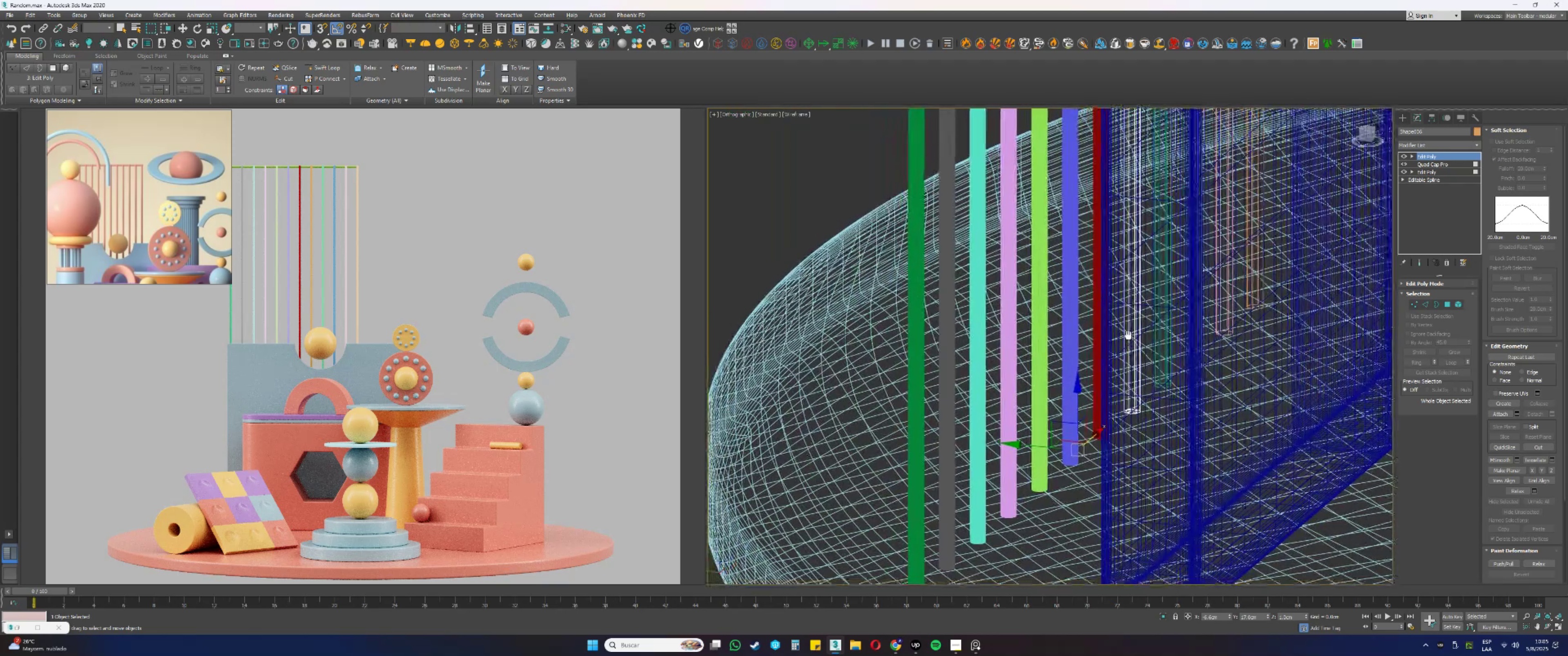 
hold_key(key=AltLeft, duration=0.38)
 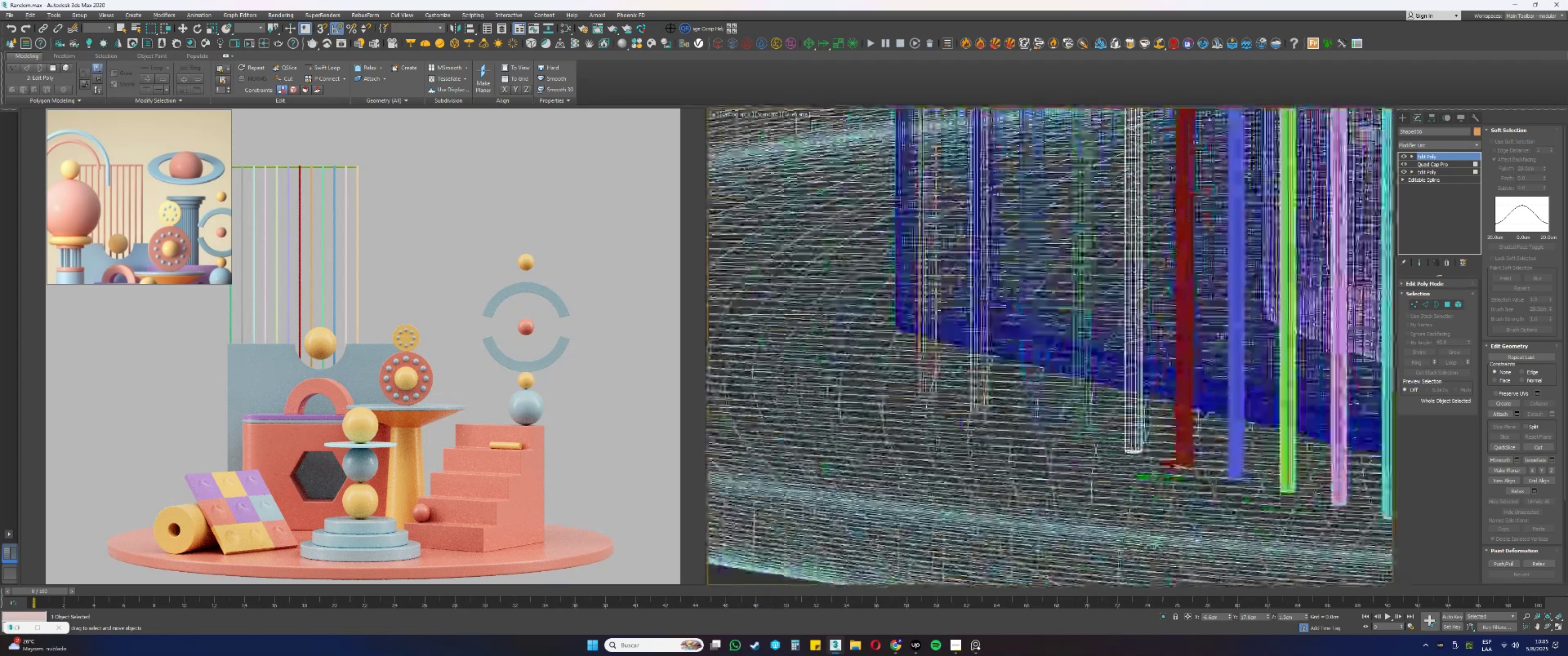 
key(F3)
 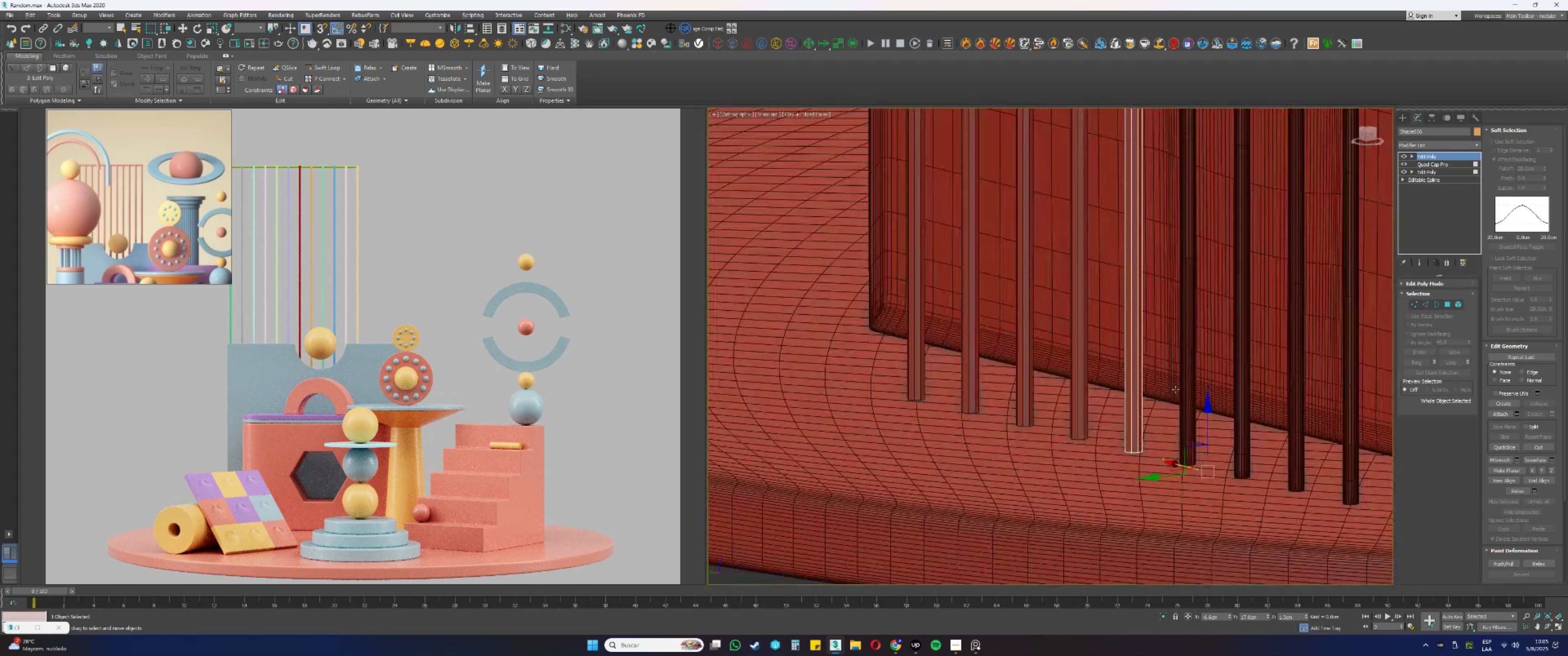 
key(Alt+AltLeft)
 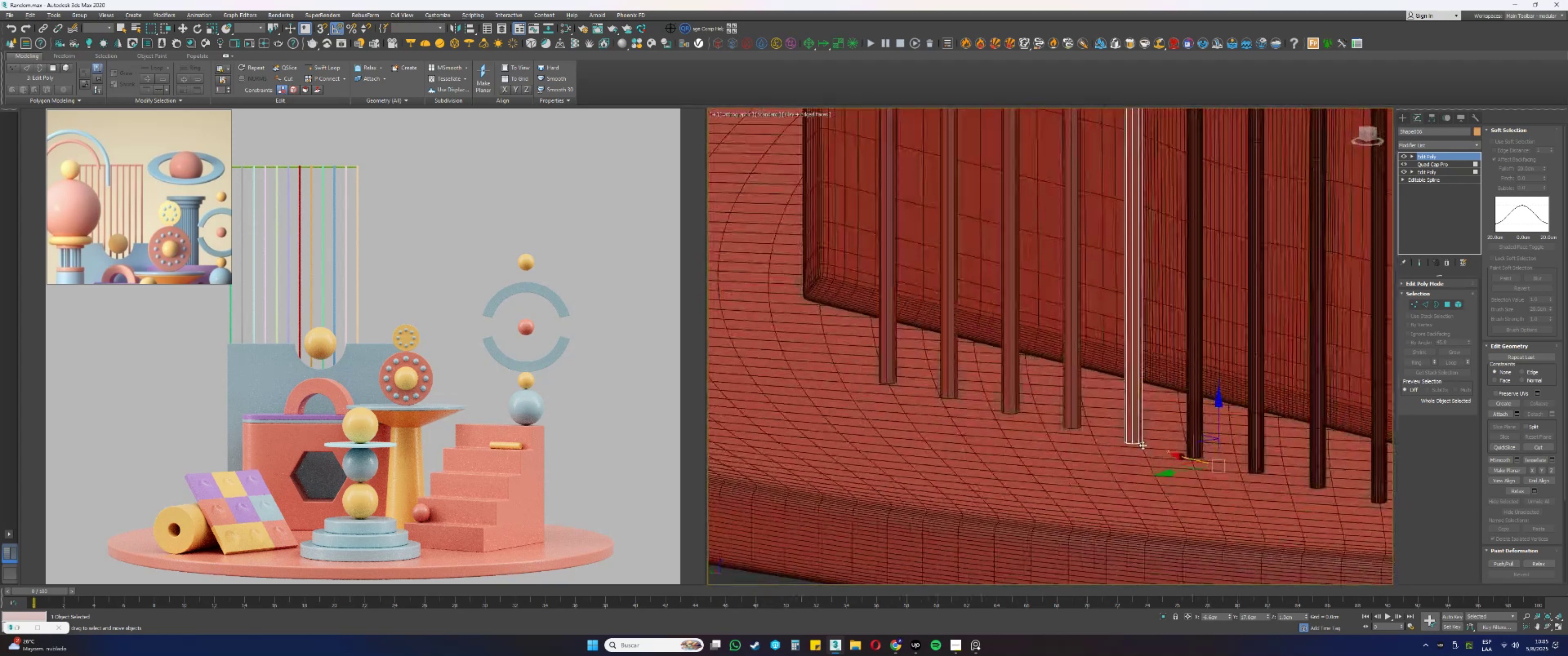 
scroll: coordinate [1142, 425], scroll_direction: up, amount: 6.0
 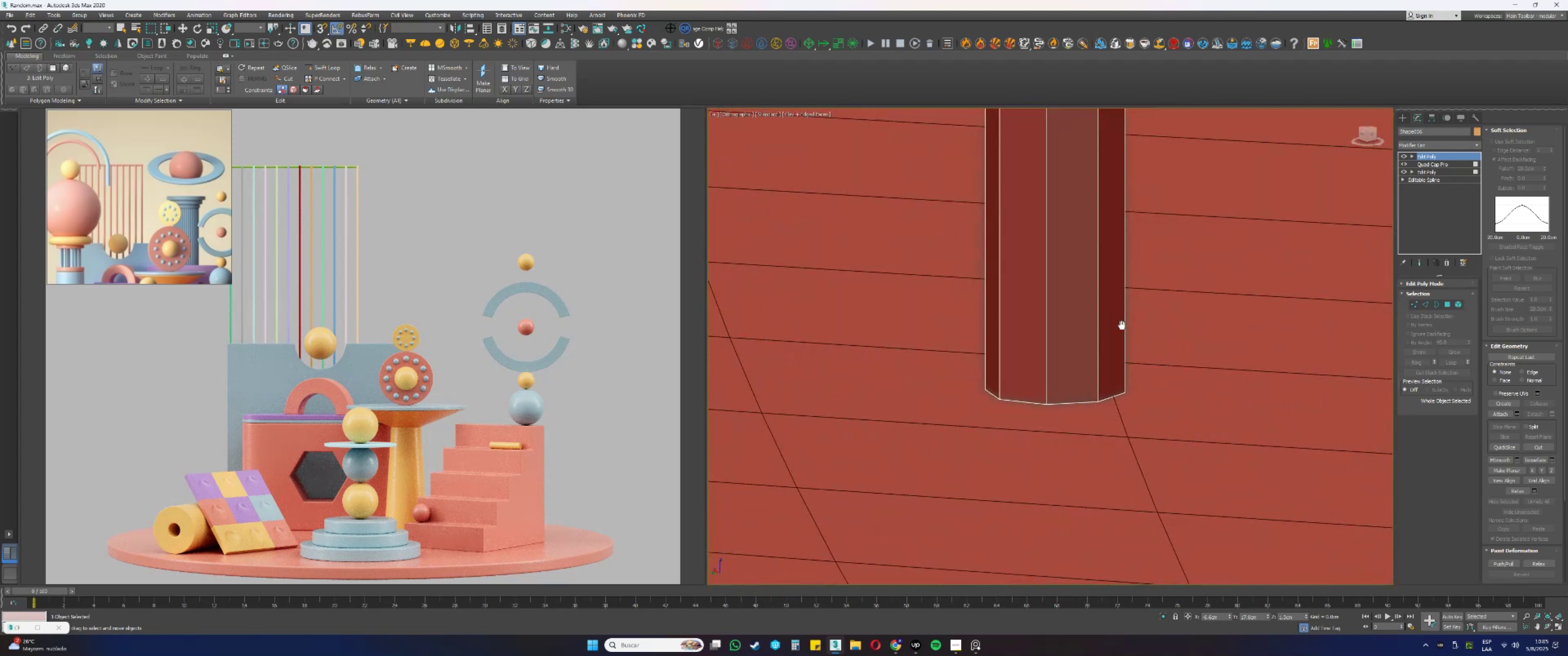 
key(1)
 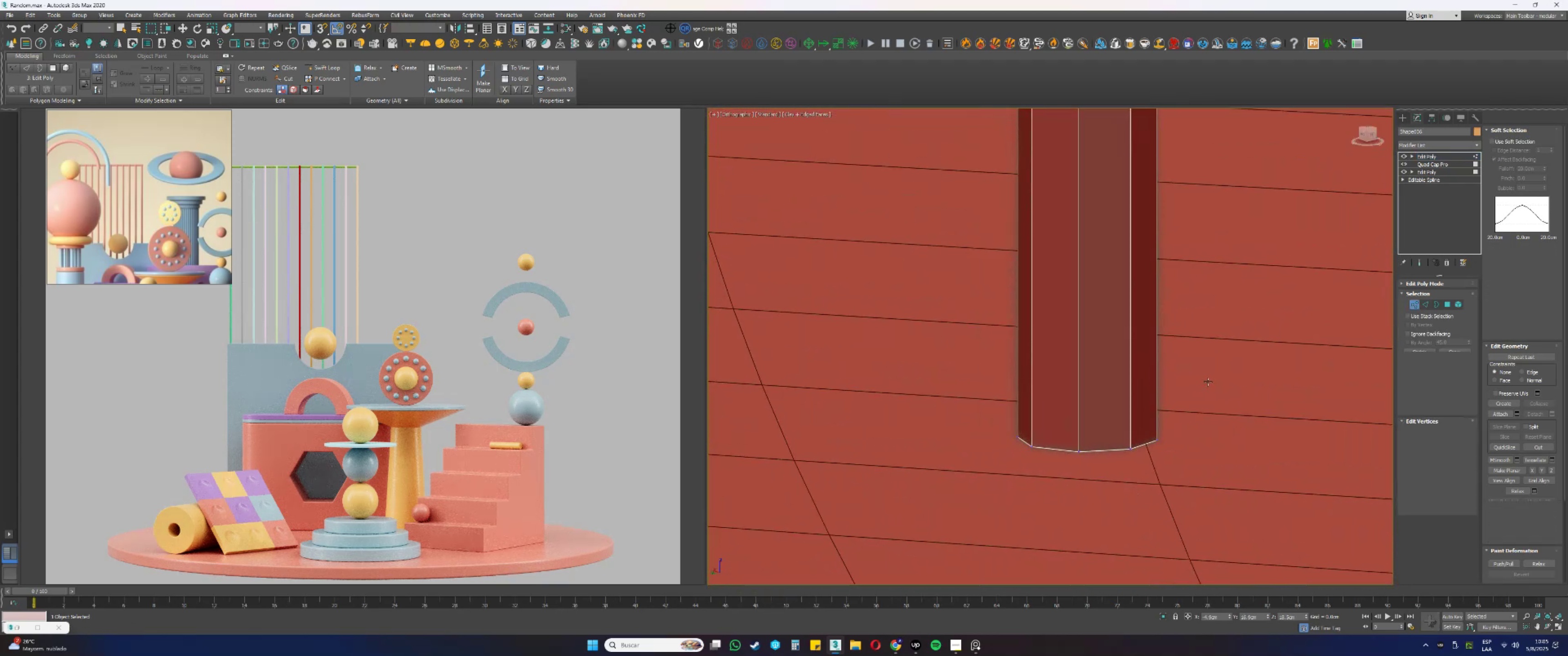 
left_click([1208, 381])
 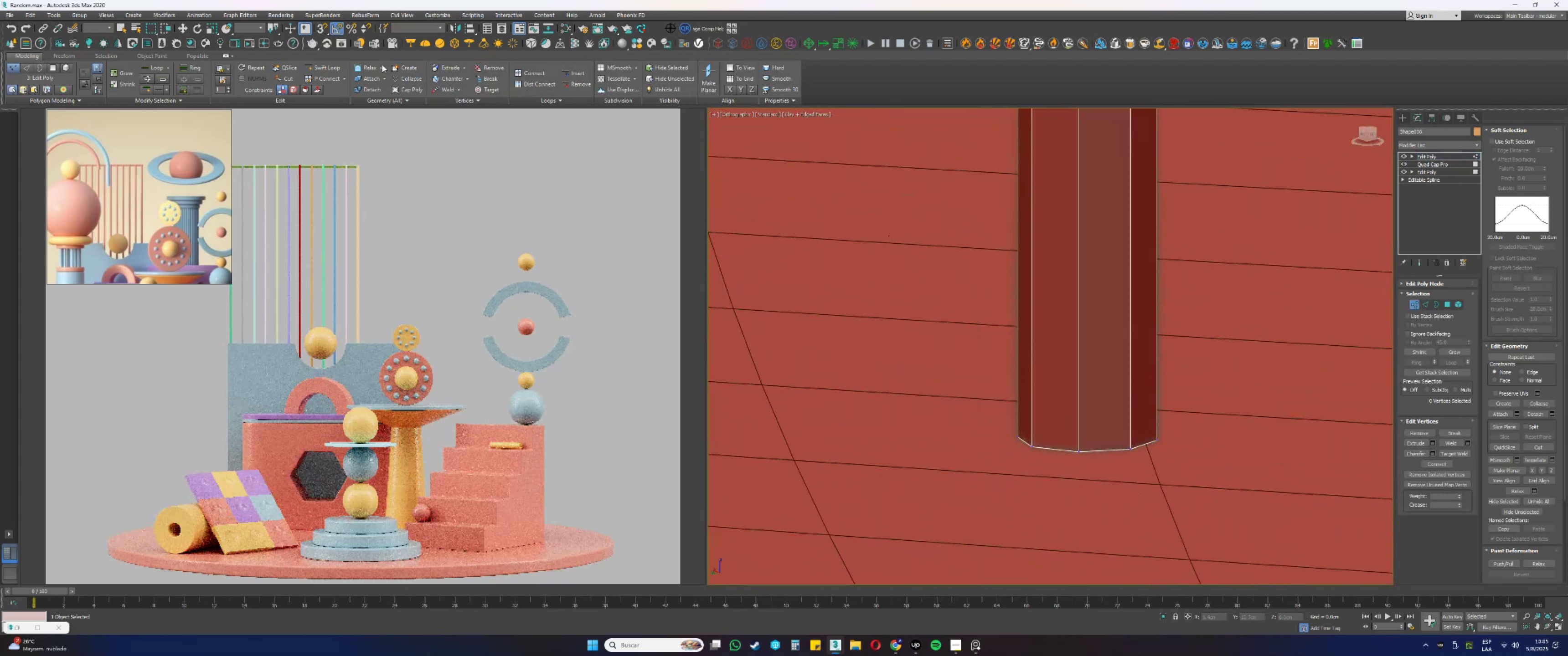 
left_click([334, 68])
 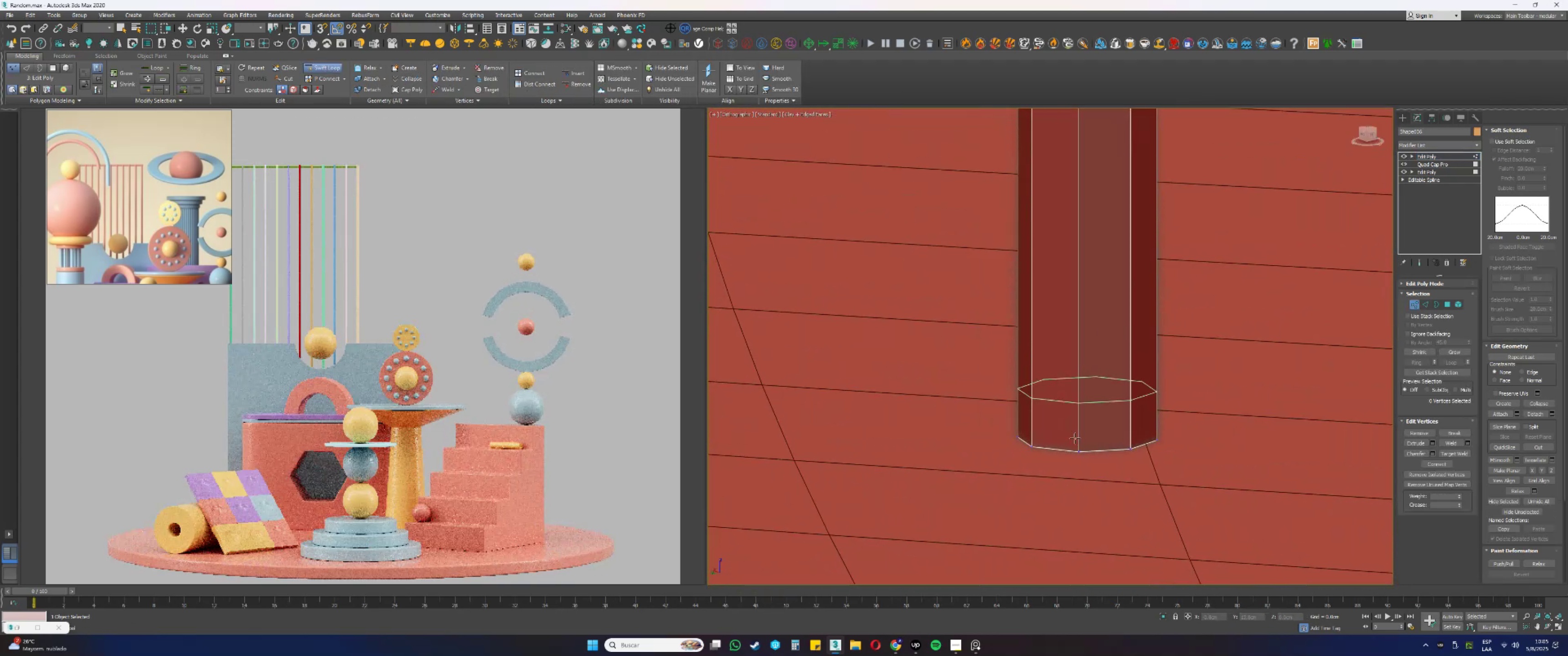 
left_click([1078, 428])
 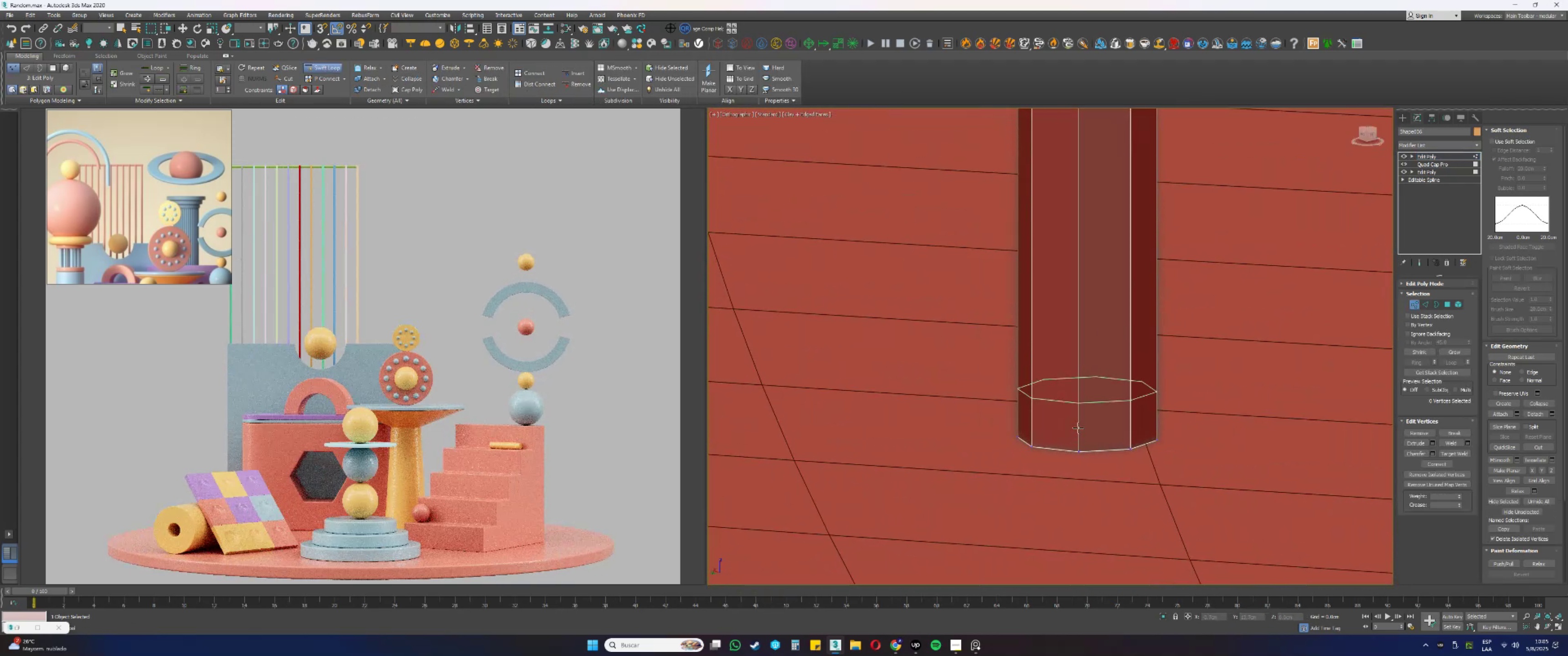 
hold_key(key=AltLeft, duration=1.33)
hold_key(key=ControlLeft, duration=1.29)
left_click_drag(start_coordinate=[1088, 406], to_coordinate=[1088, 436])
 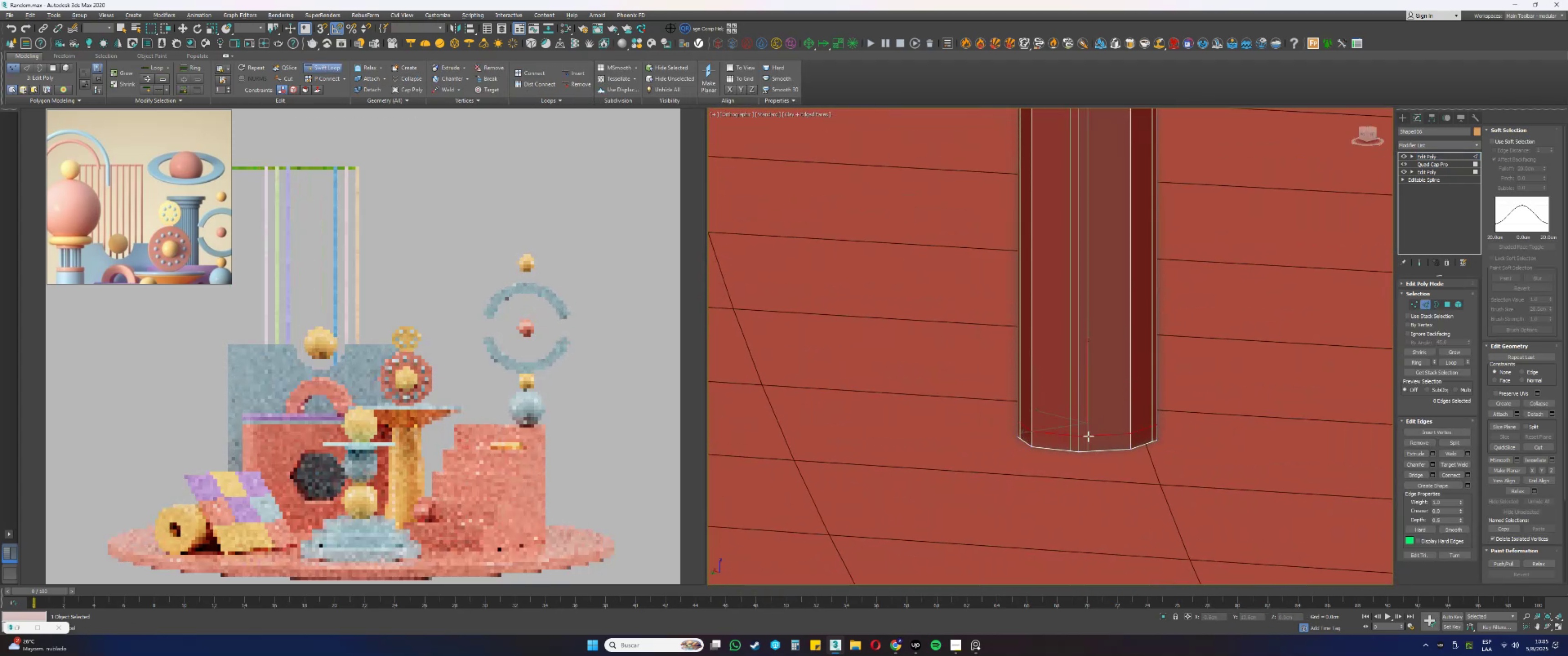 
scroll: coordinate [1090, 487], scroll_direction: down, amount: 18.0
 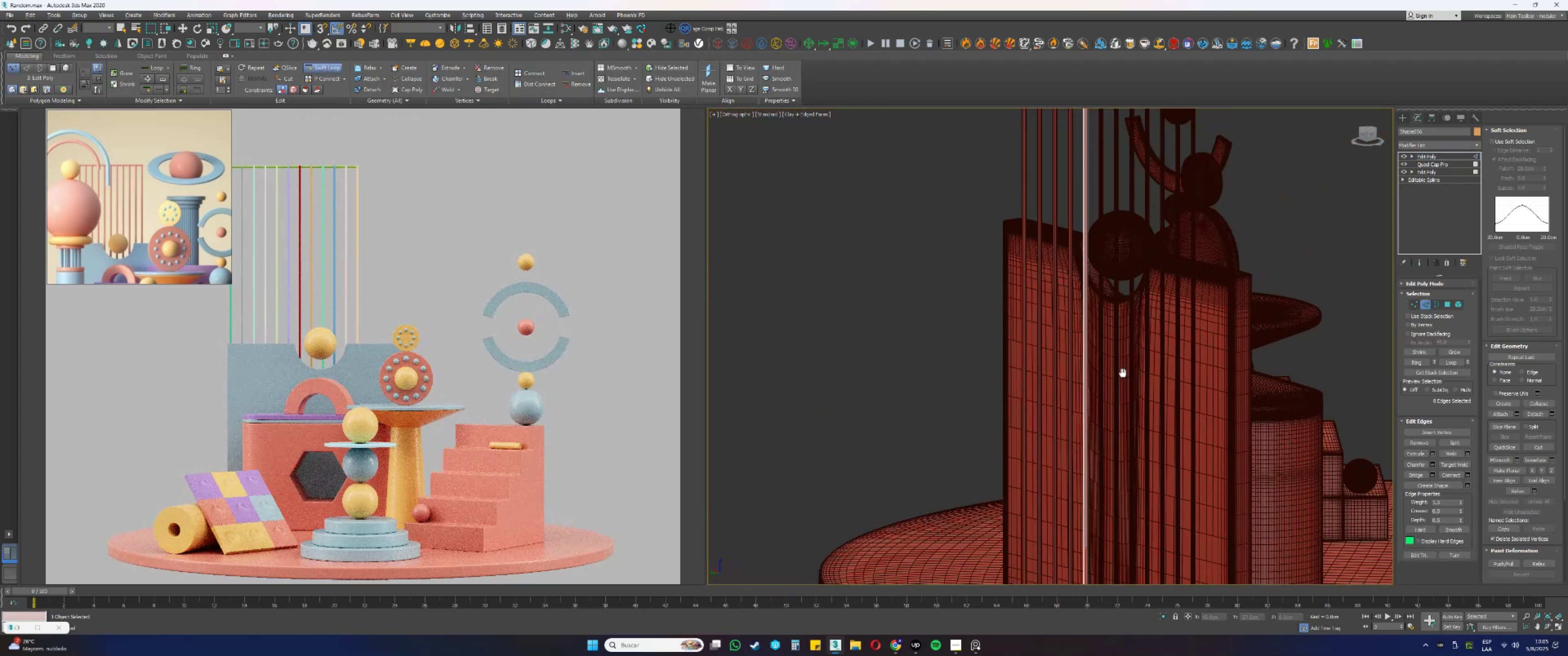 
scroll: coordinate [1082, 268], scroll_direction: up, amount: 13.0
 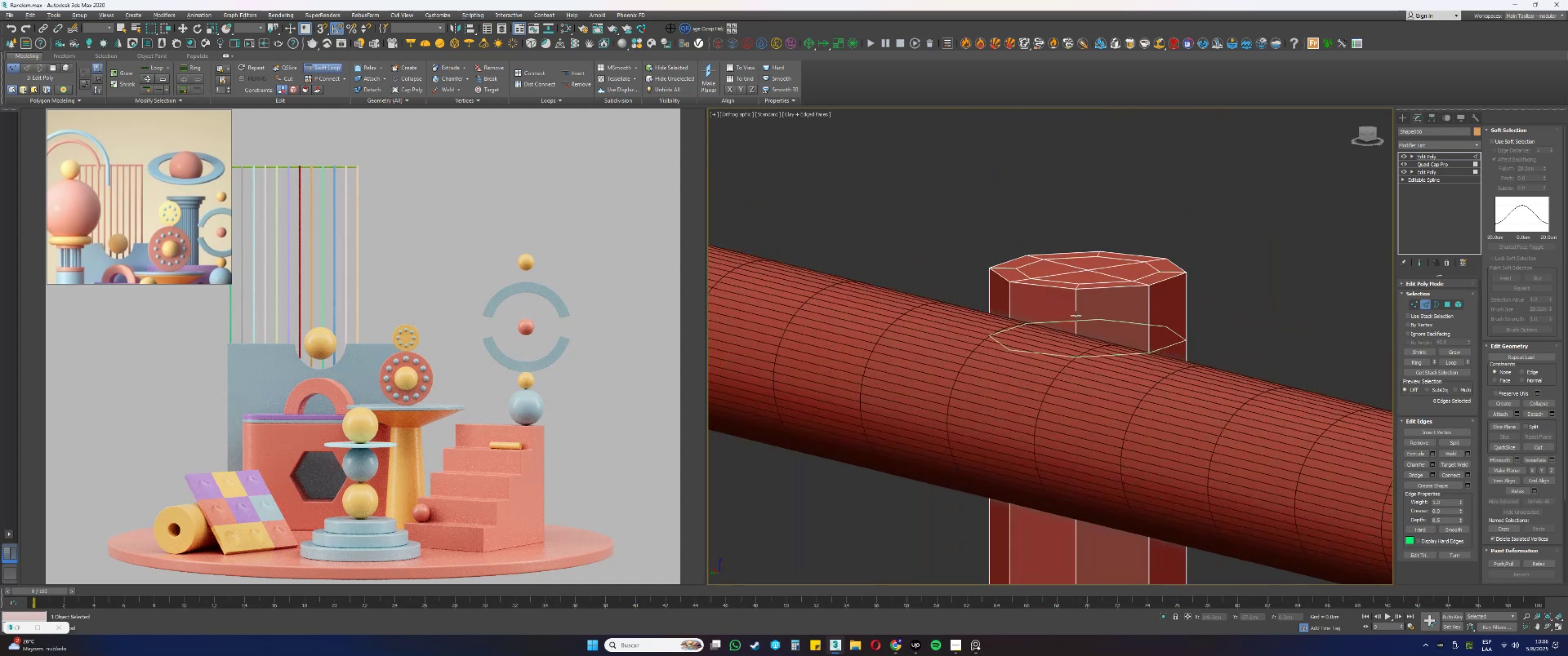 
hold_key(key=AltLeft, duration=1.39)
hold_key(key=ControlLeft, duration=1.38)
left_click_drag(start_coordinate=[1169, 346], to_coordinate=[1165, 292])
 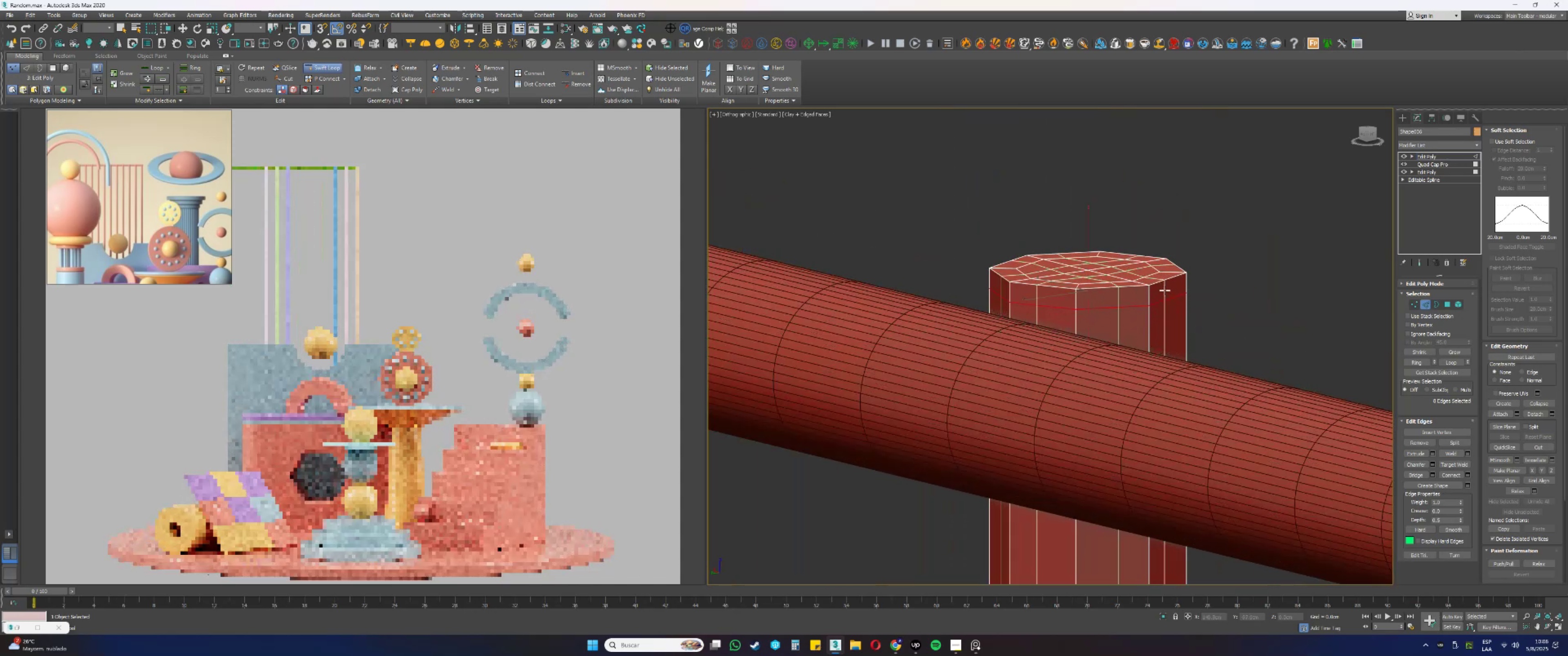 
right_click([1166, 281])
 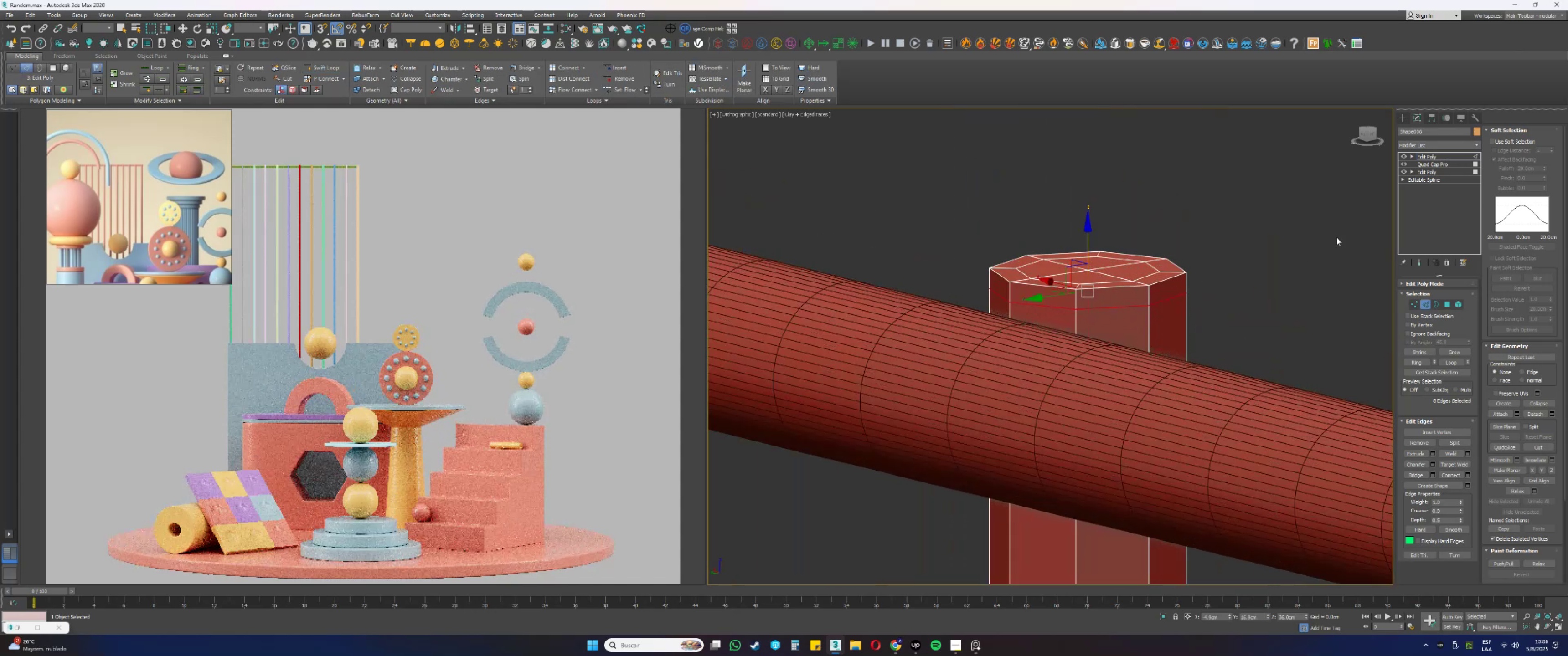 
key(2)
 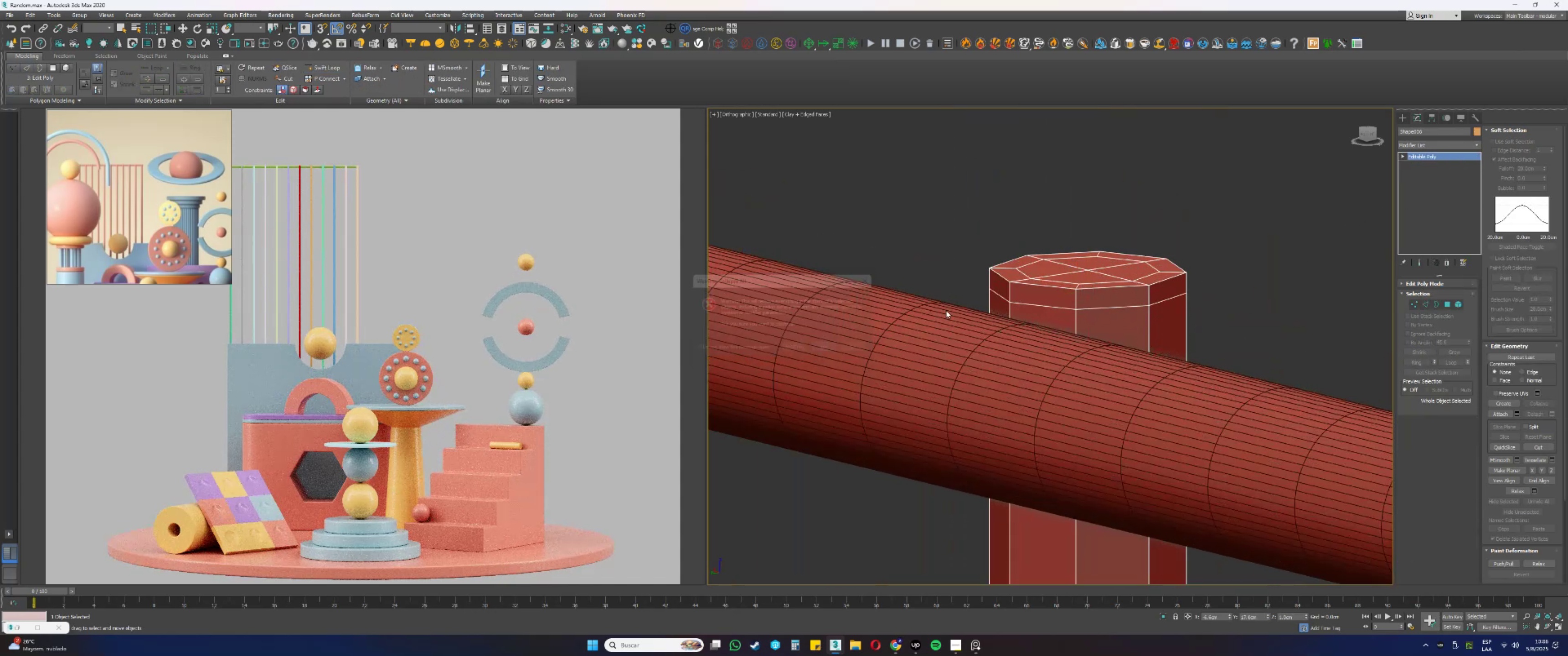 
right_click([1420, 157])
 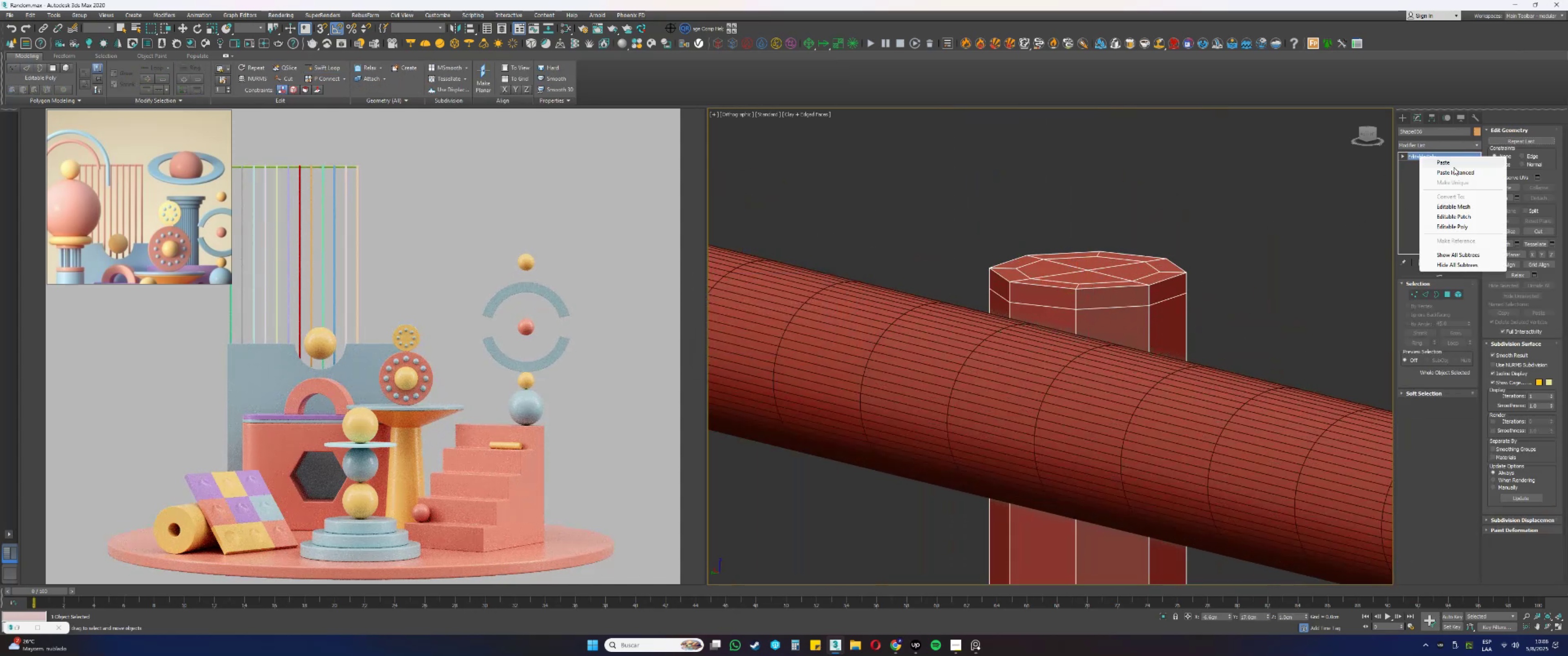 
left_click([1459, 174])
 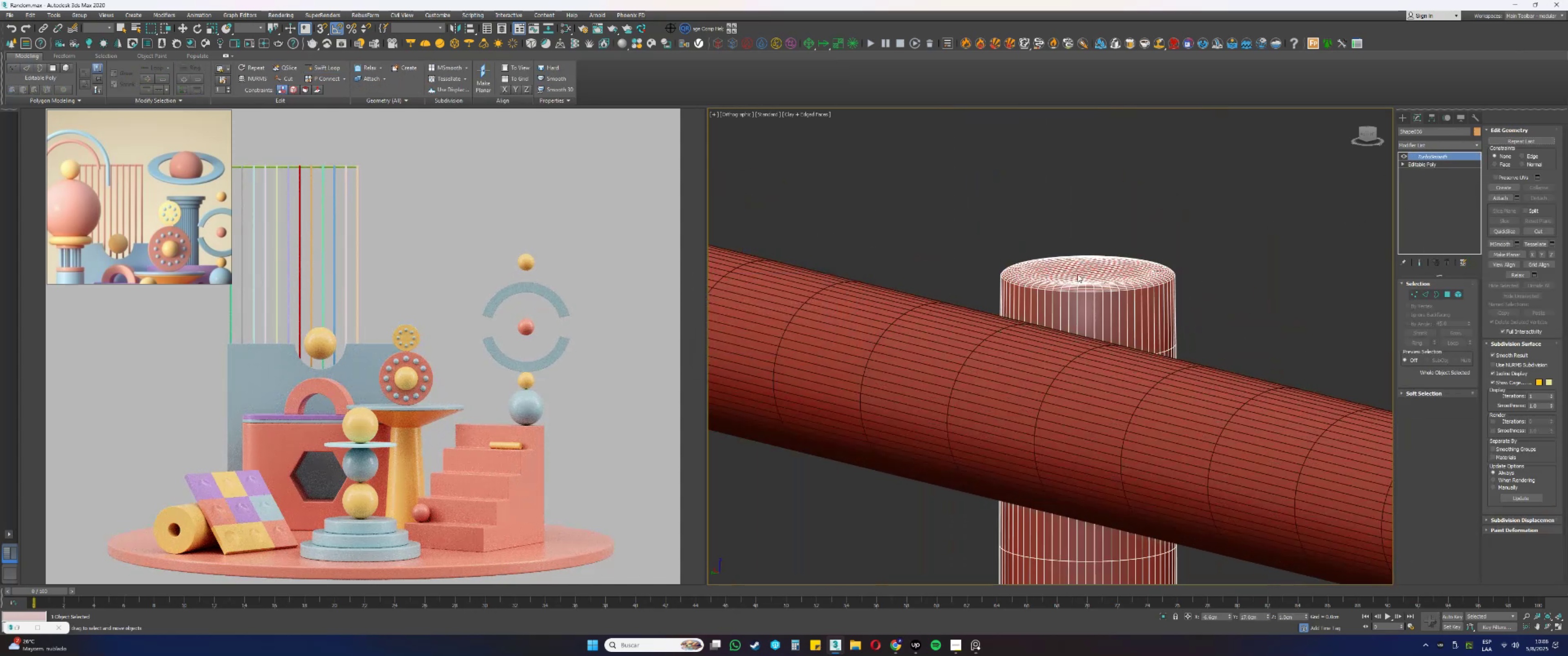 
scroll: coordinate [1086, 261], scroll_direction: down, amount: 7.0
 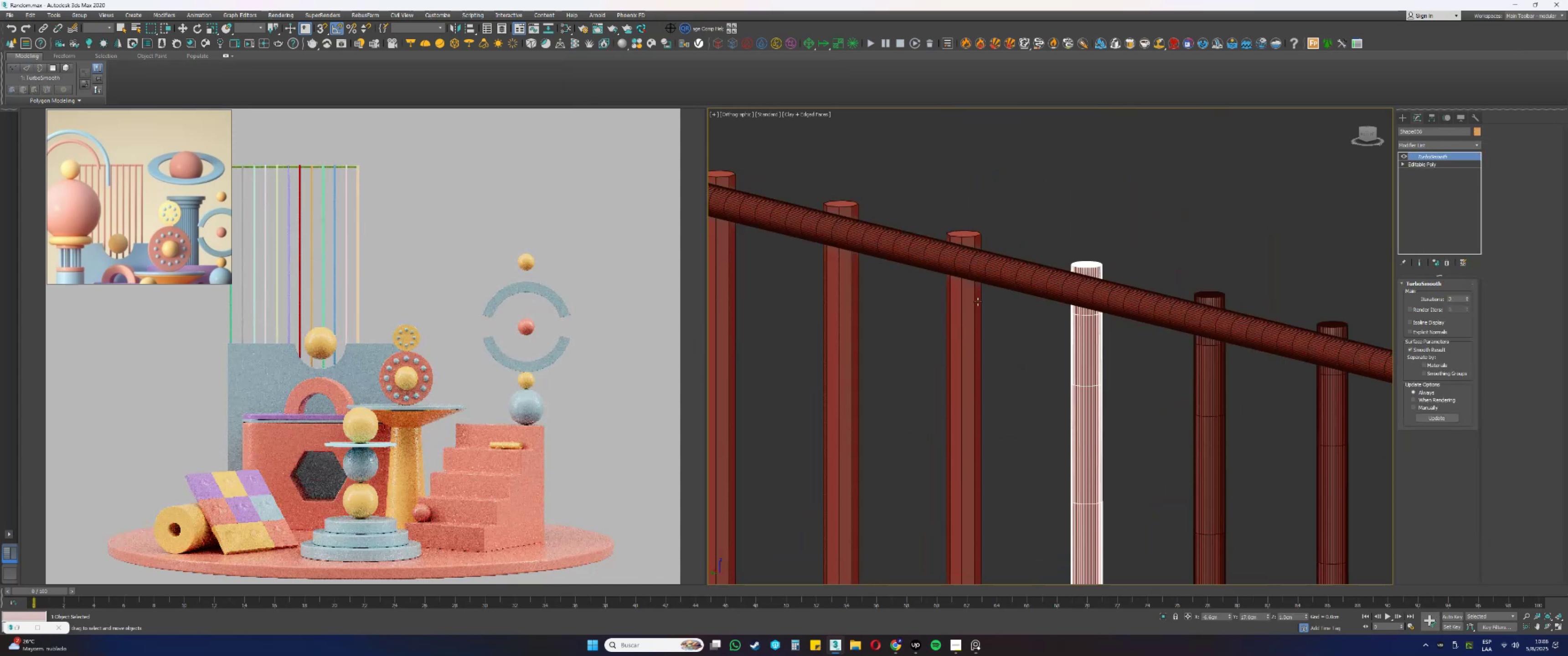 
left_click([968, 297])
 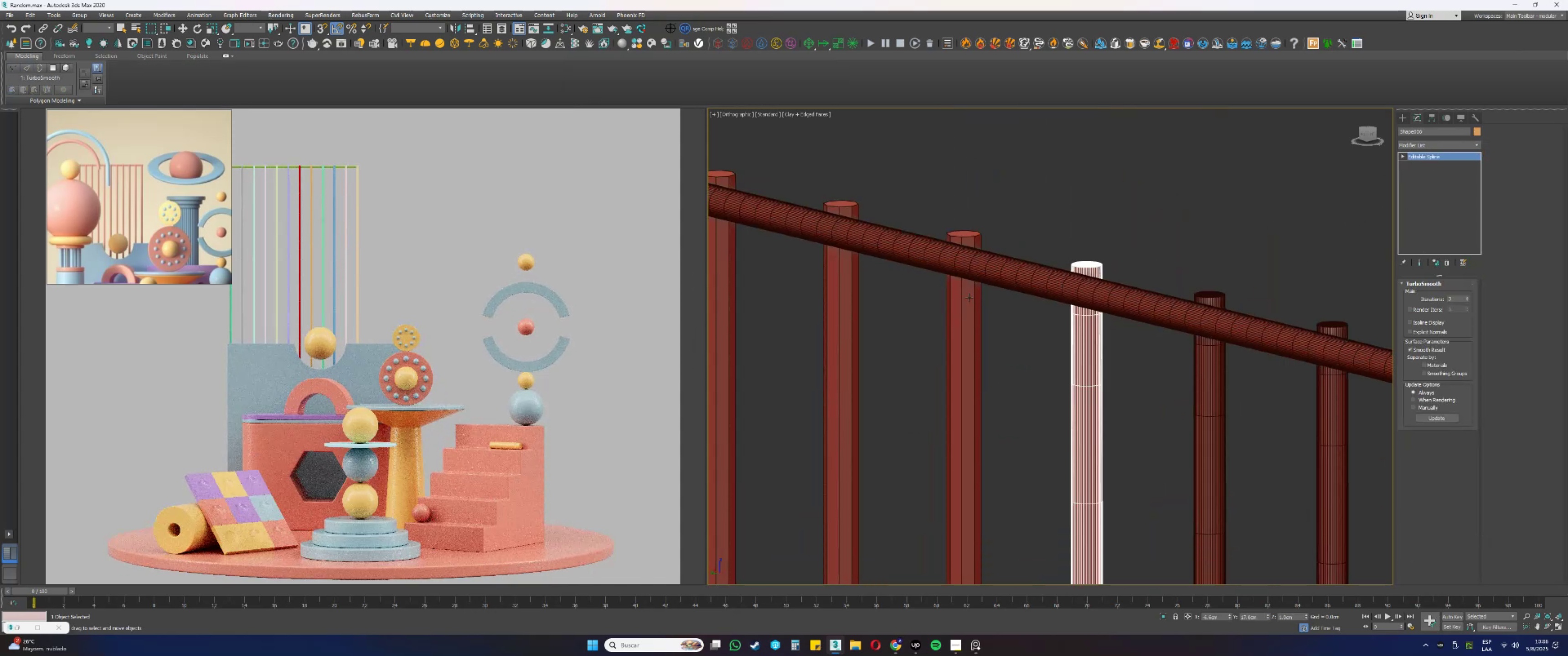 
scroll: coordinate [974, 277], scroll_direction: up, amount: 6.0
 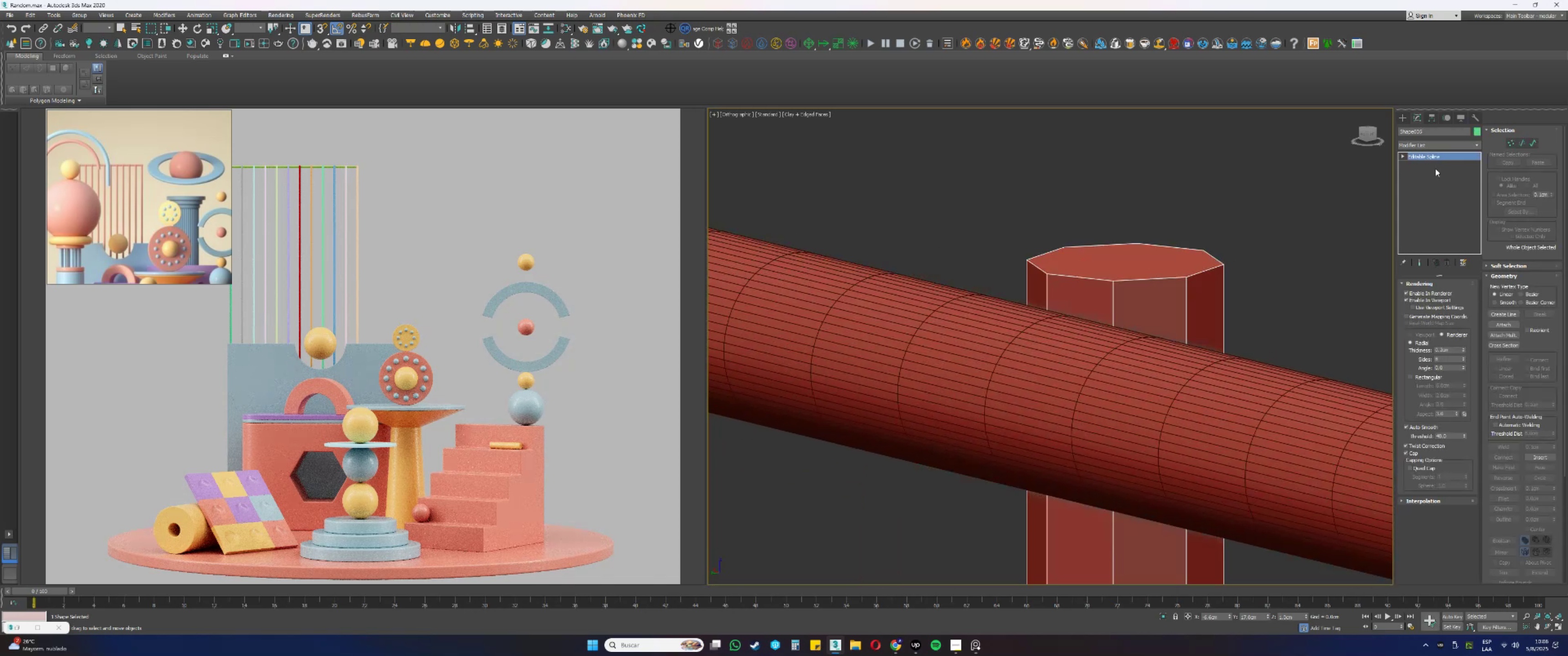 
left_click([1413, 146])
 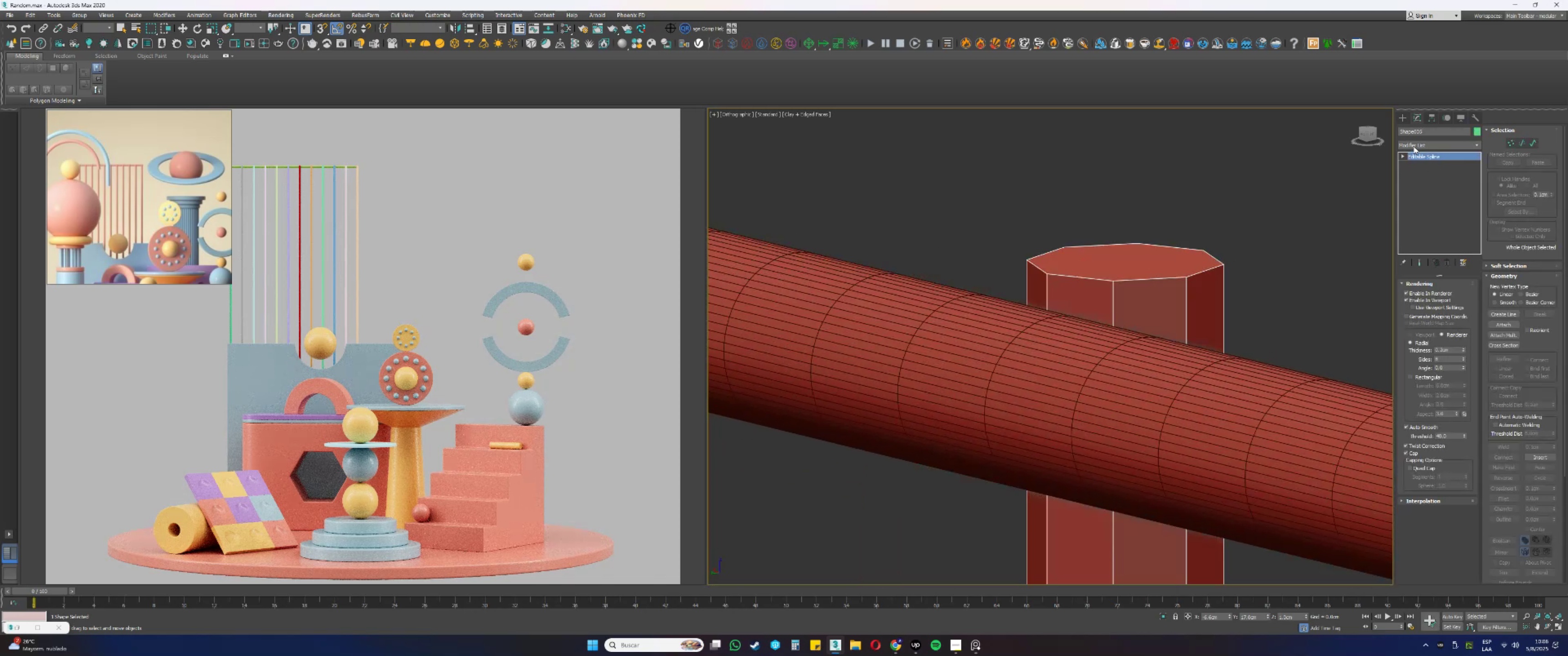 
key(E)
 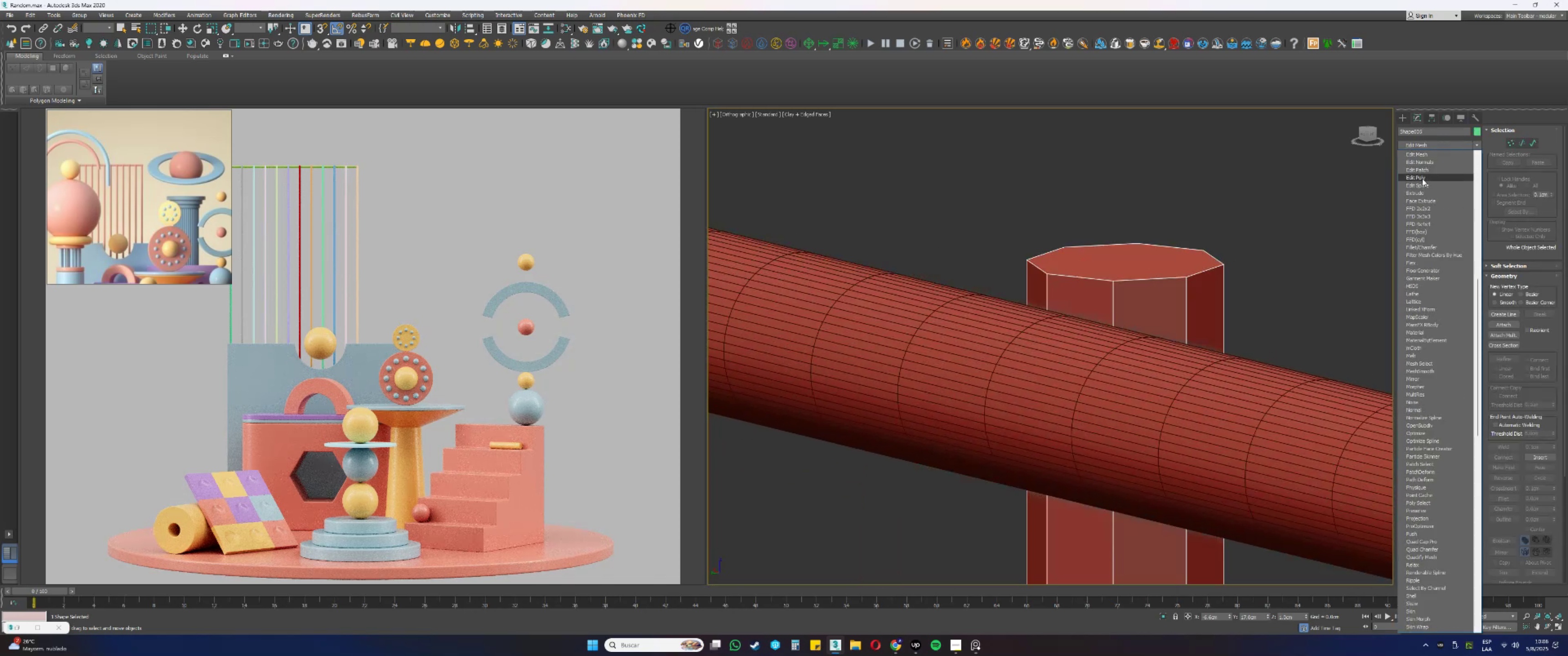 
left_click([1422, 178])
 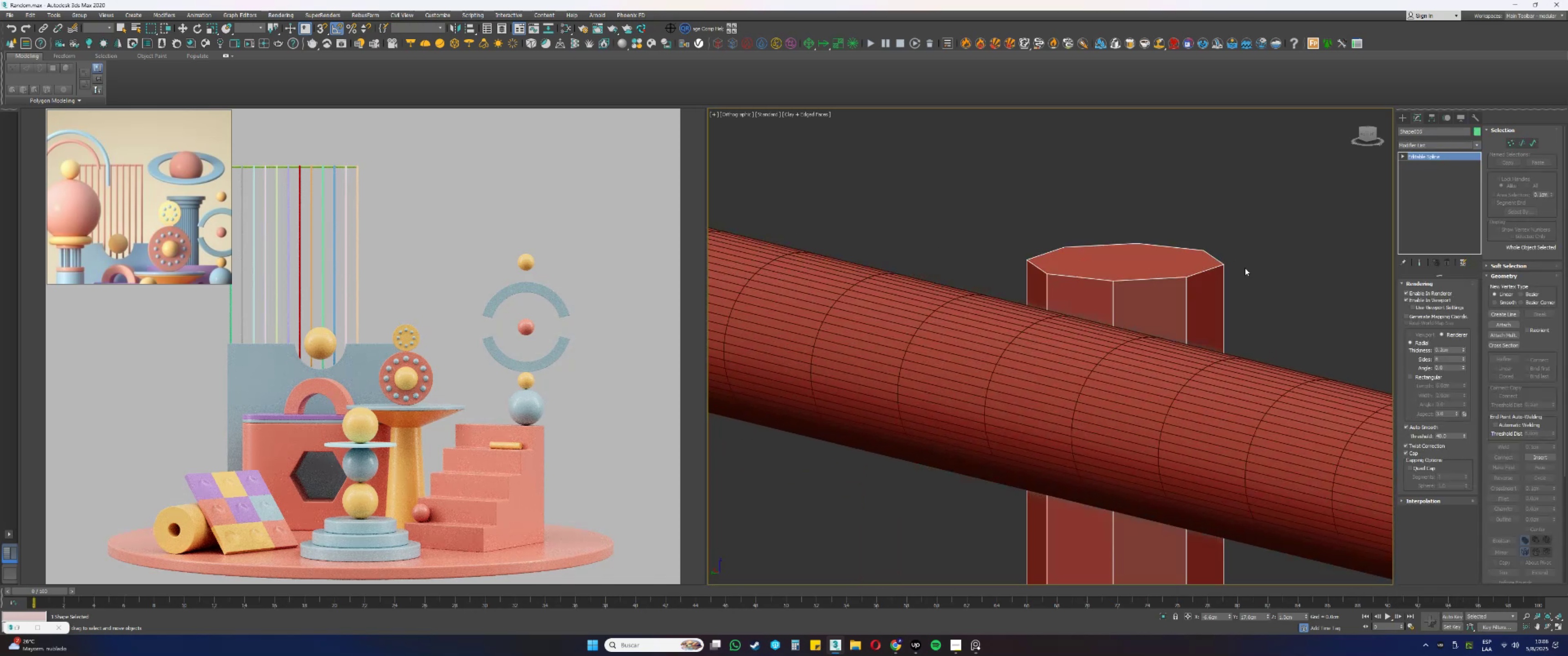 
key(4)
 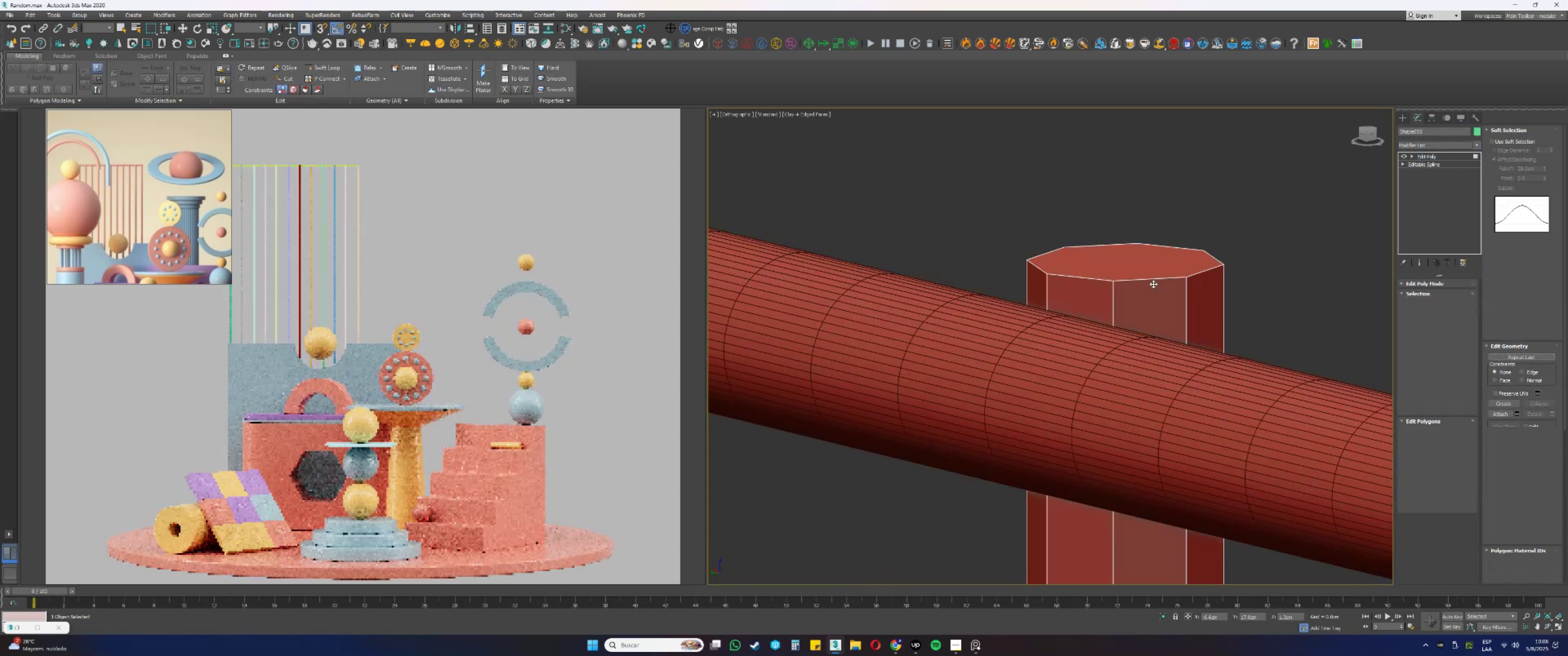 
left_click([1139, 269])
 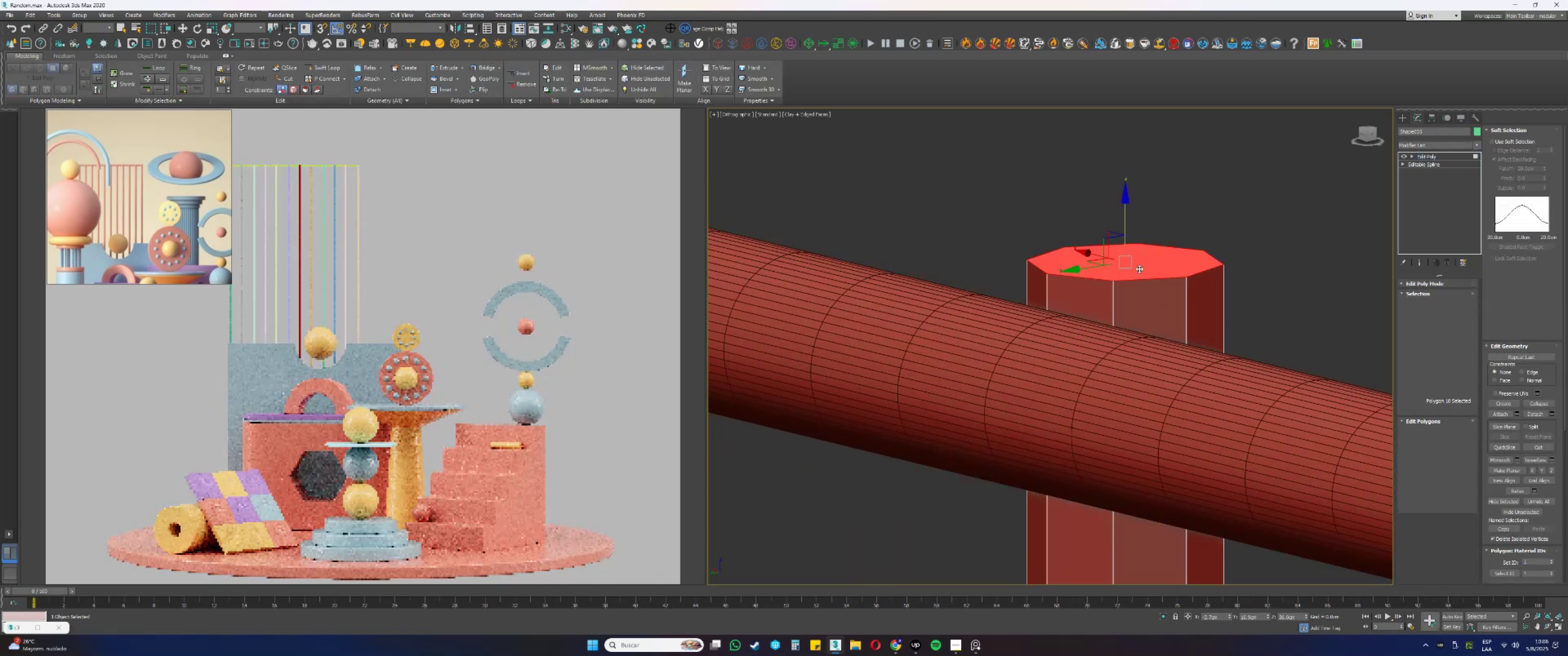 
scroll: coordinate [1130, 264], scroll_direction: down, amount: 23.0
 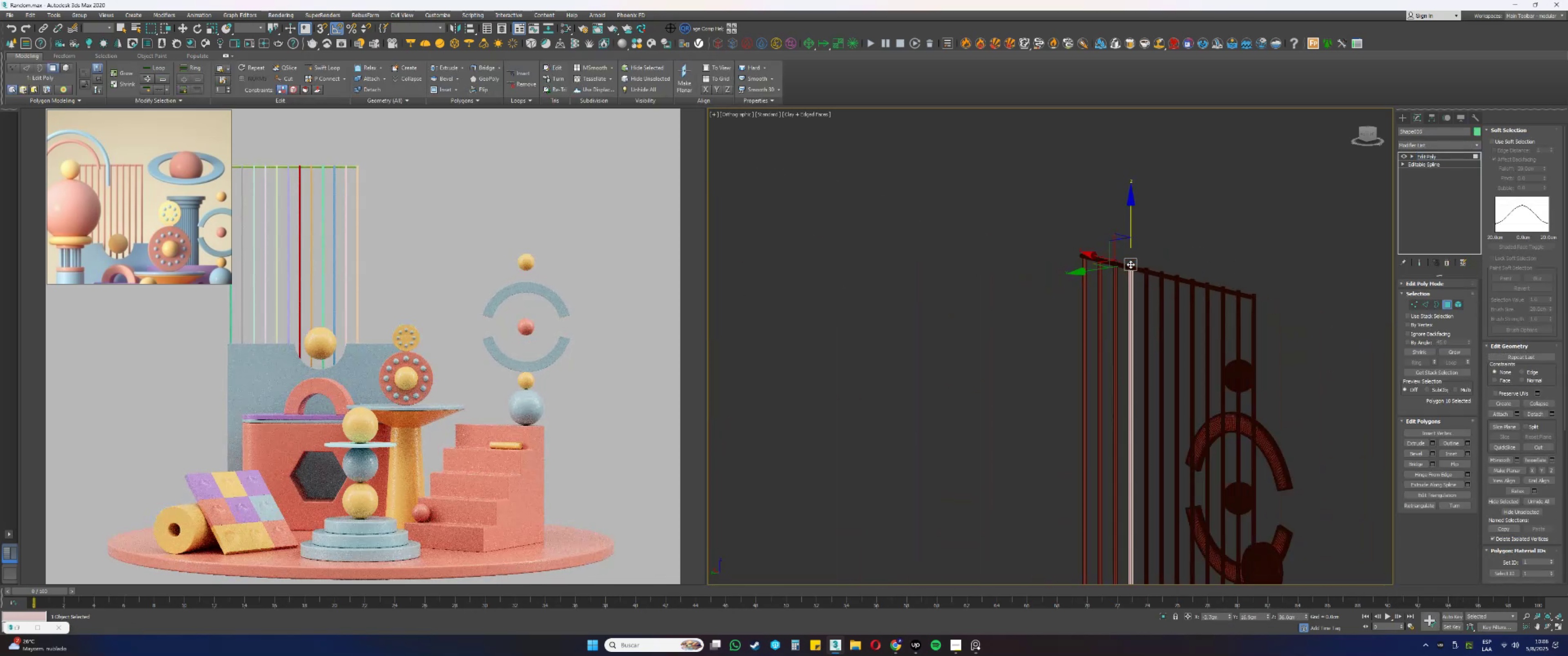 
hold_key(key=AltLeft, duration=0.83)
 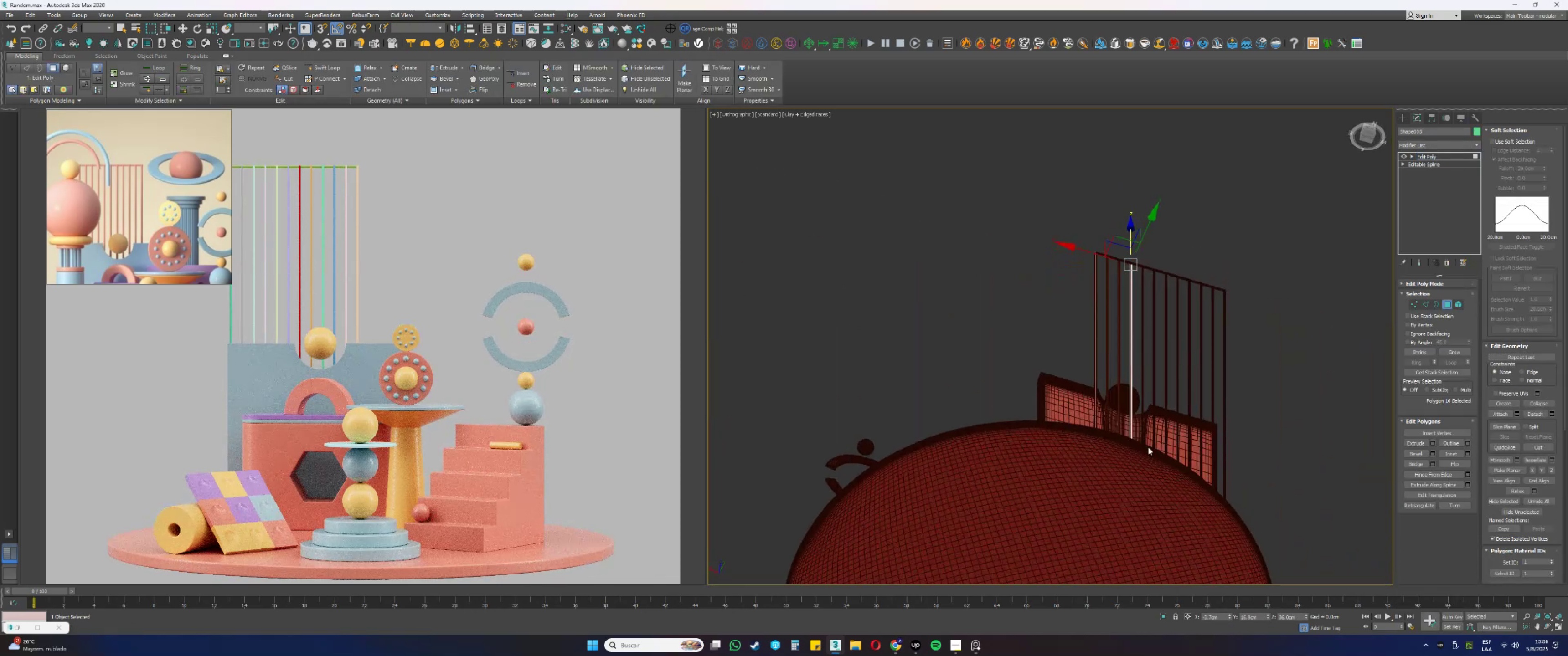 
key(Alt+AltLeft)
 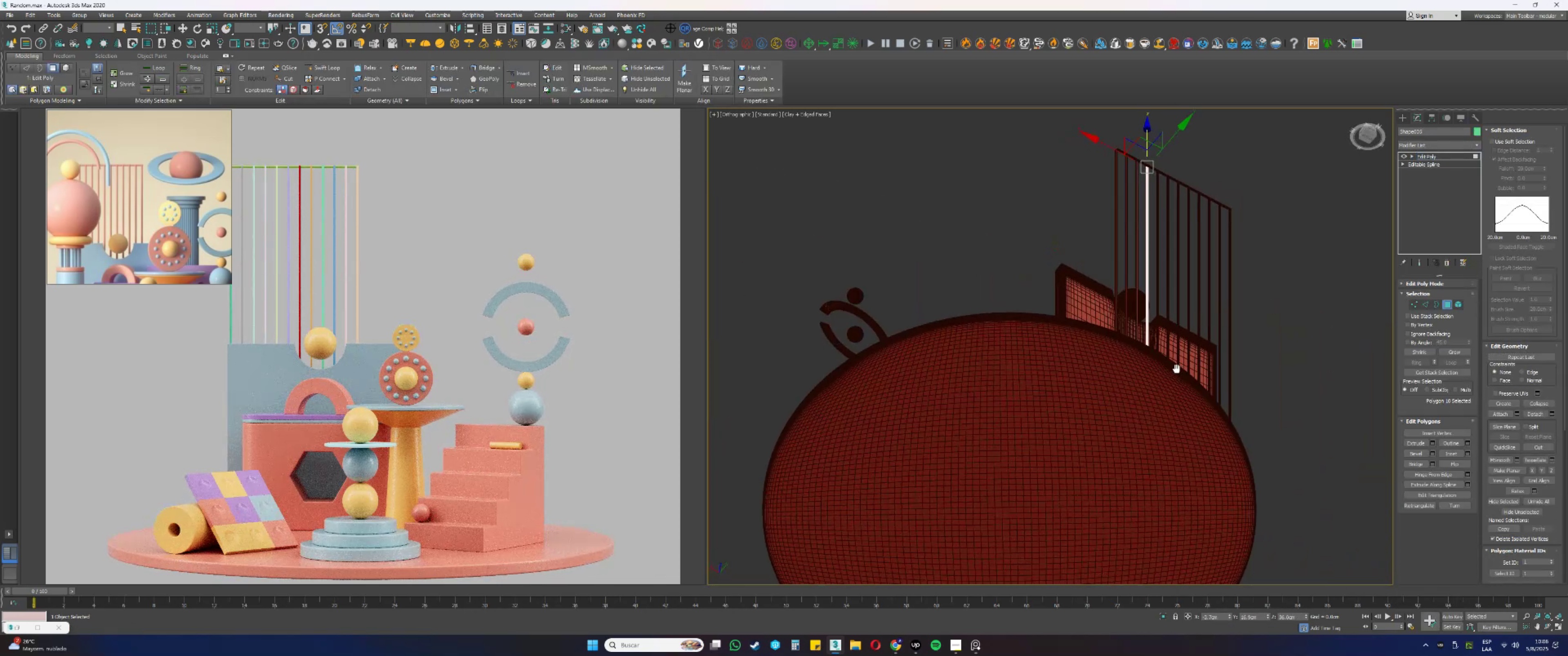 
key(F3)
 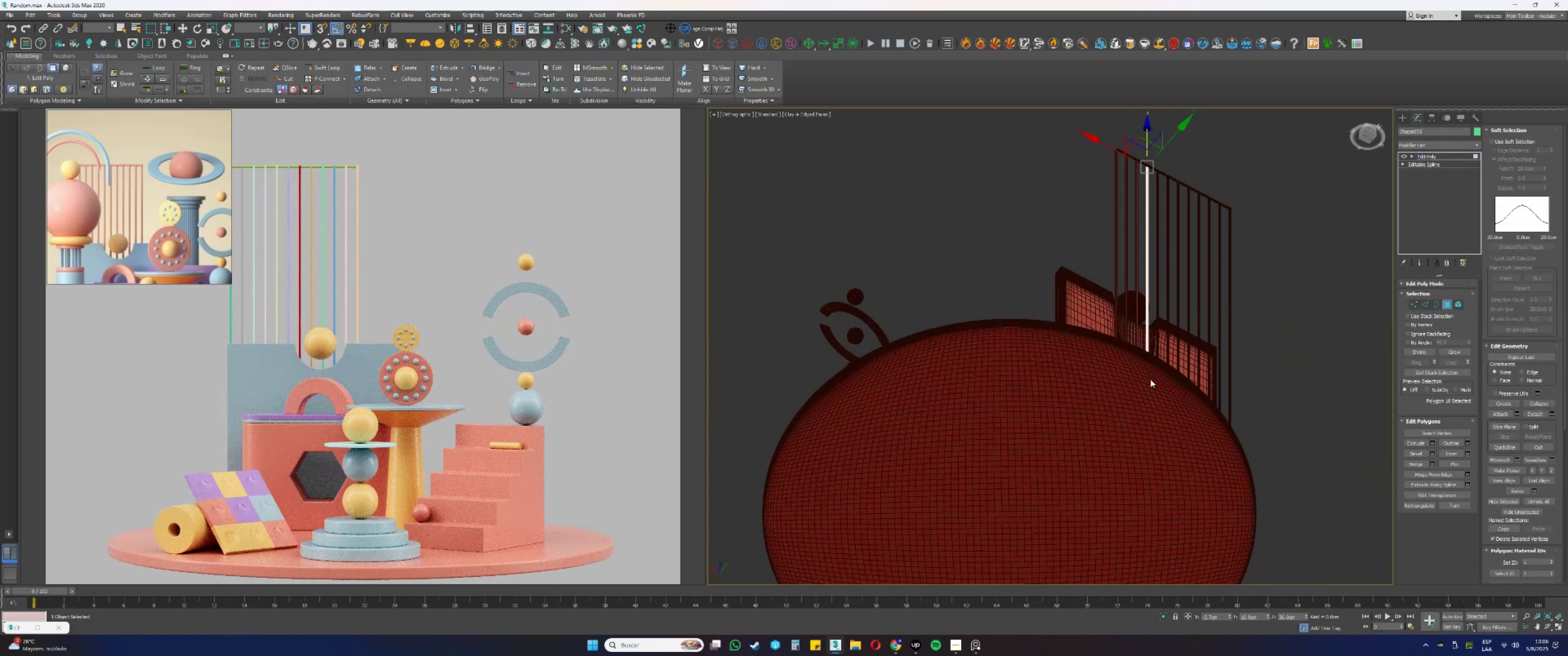 
scroll: coordinate [1144, 490], scroll_direction: up, amount: 7.0
 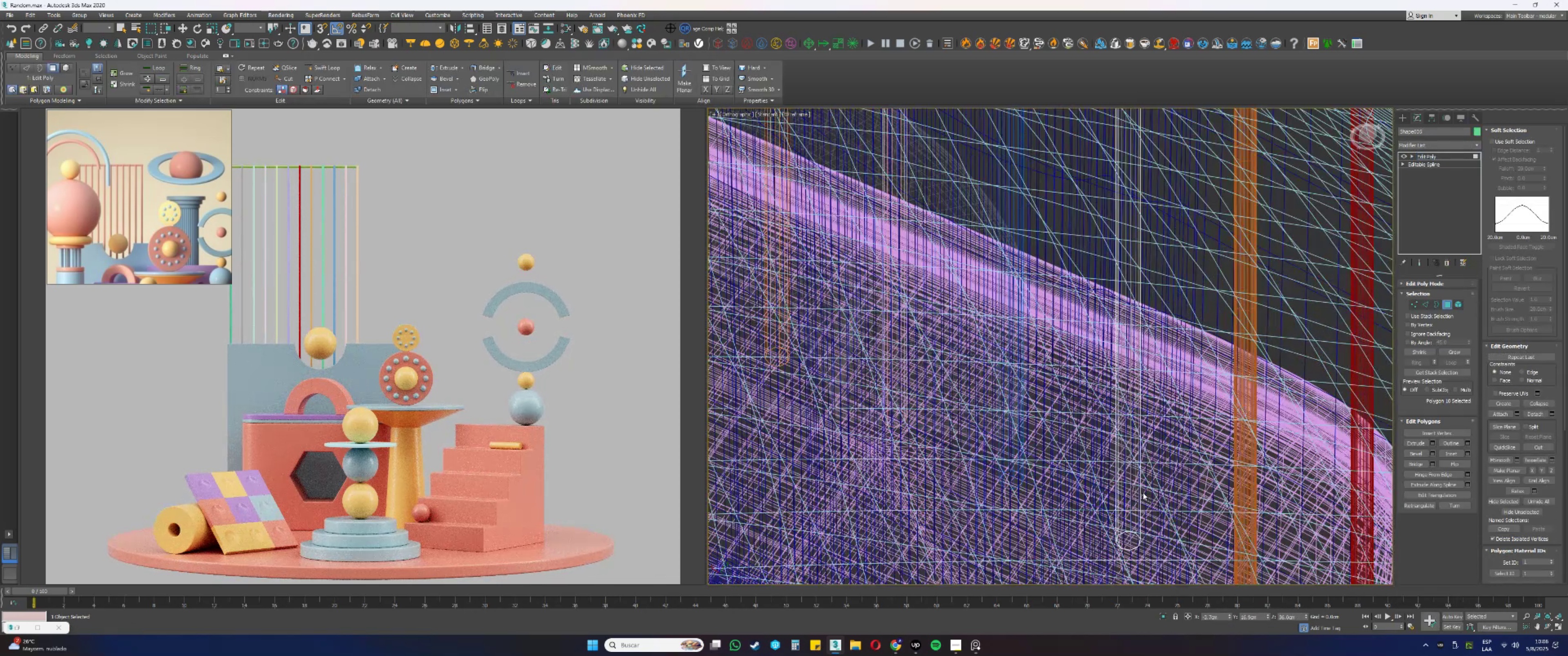 
hold_key(key=ControlLeft, duration=0.66)
left_click([1135, 541])
 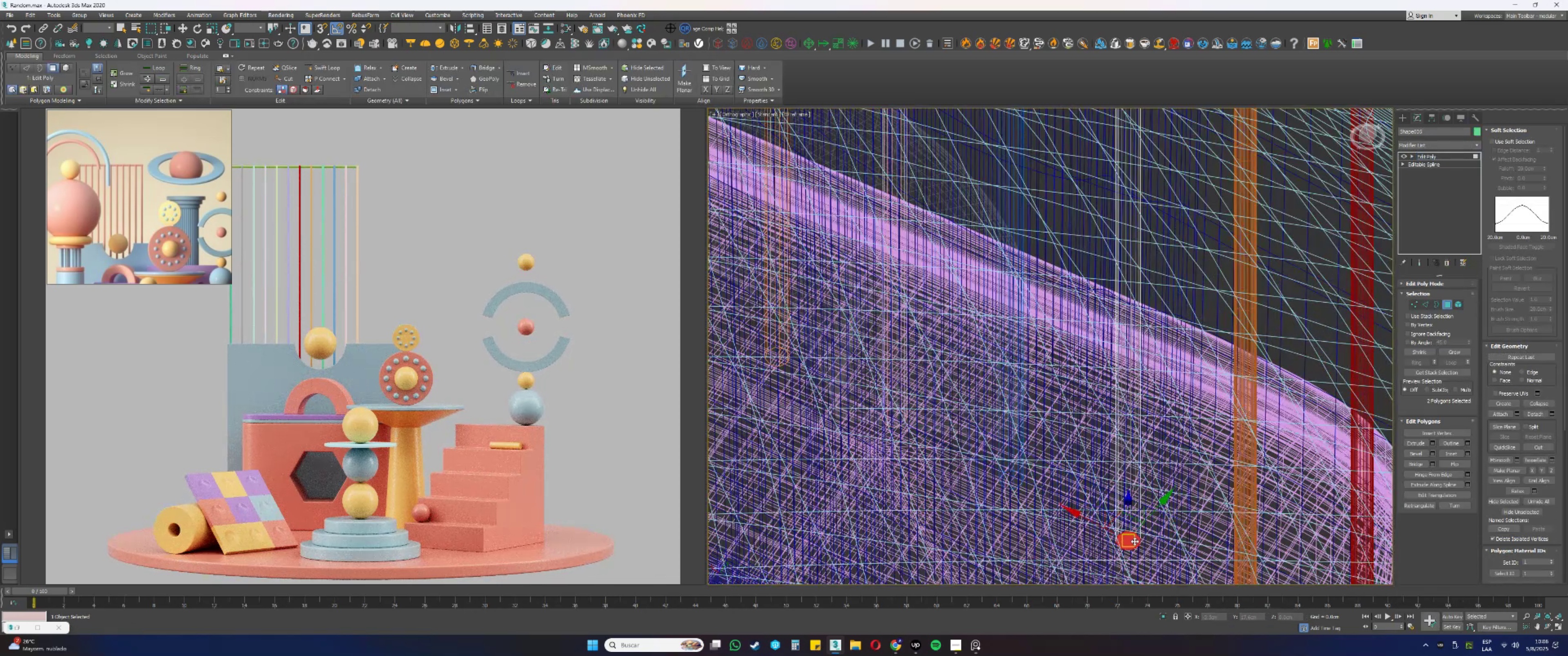 
scroll: coordinate [1151, 348], scroll_direction: down, amount: 6.0
 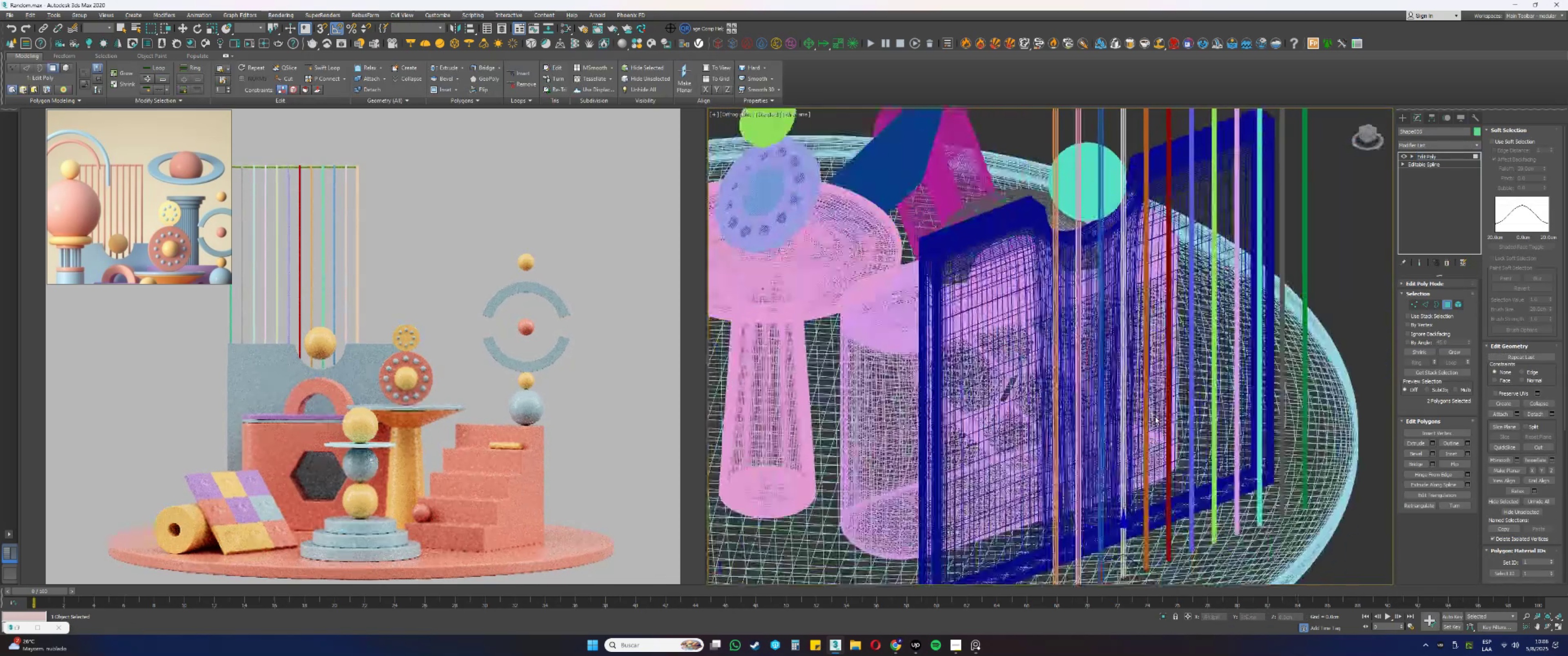 
hold_key(key=AltLeft, duration=0.58)
 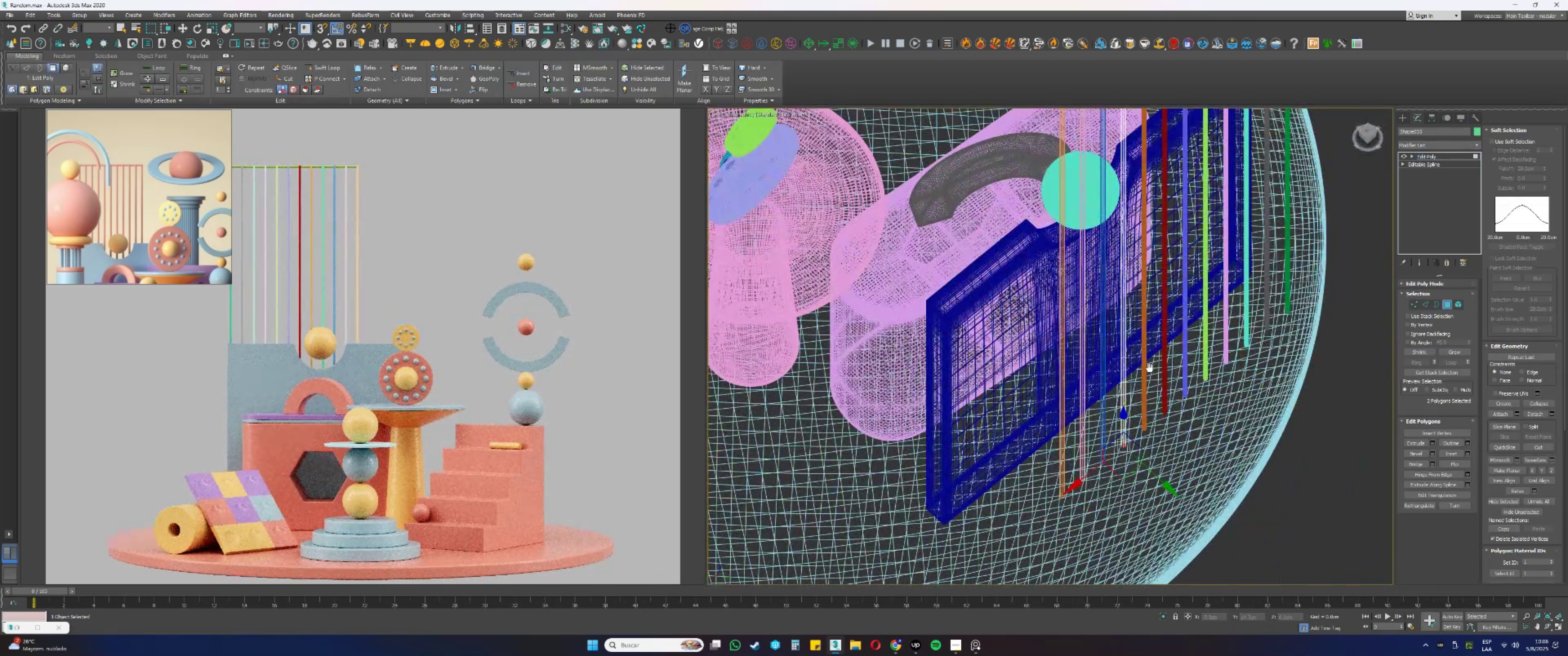 
key(F3)
 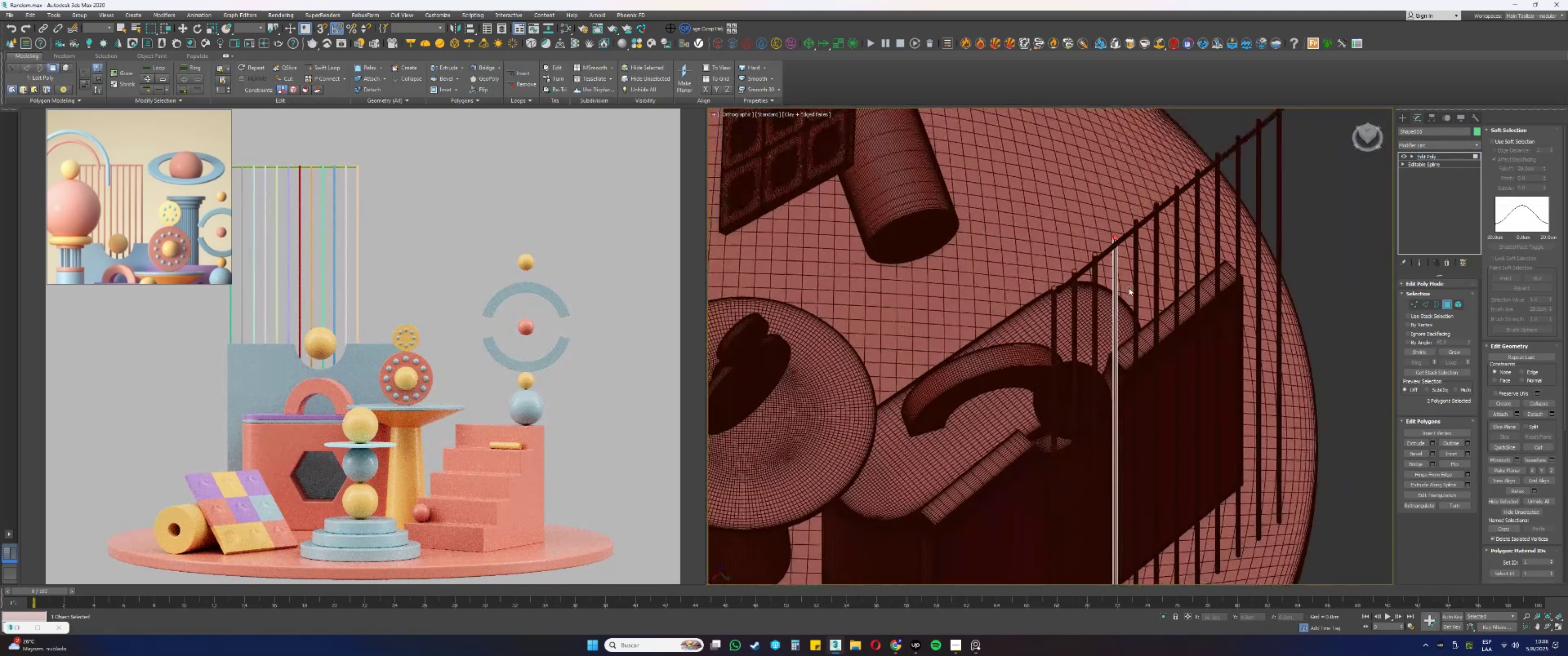 
hold_key(key=AltLeft, duration=0.52)
 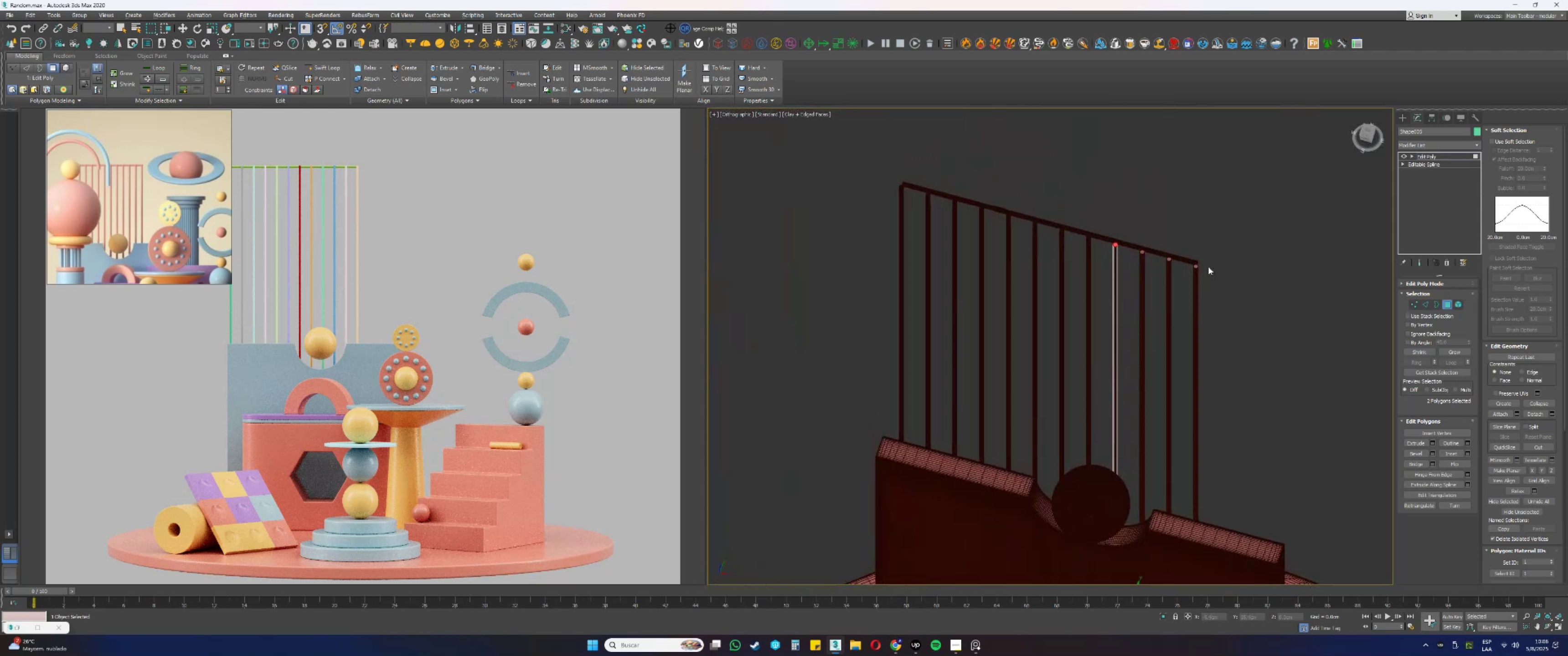 
key(Alt+AltLeft)
 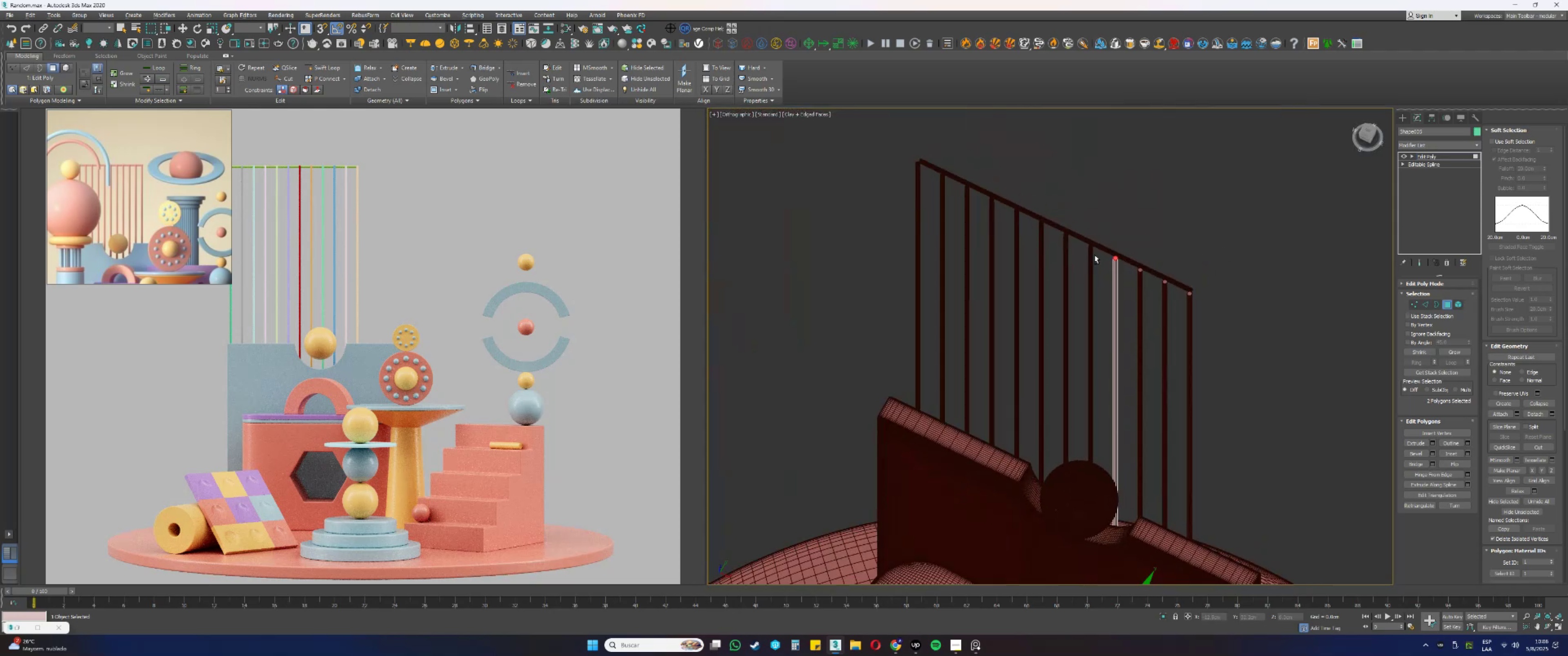 
scroll: coordinate [1105, 340], scroll_direction: up, amount: 10.0
 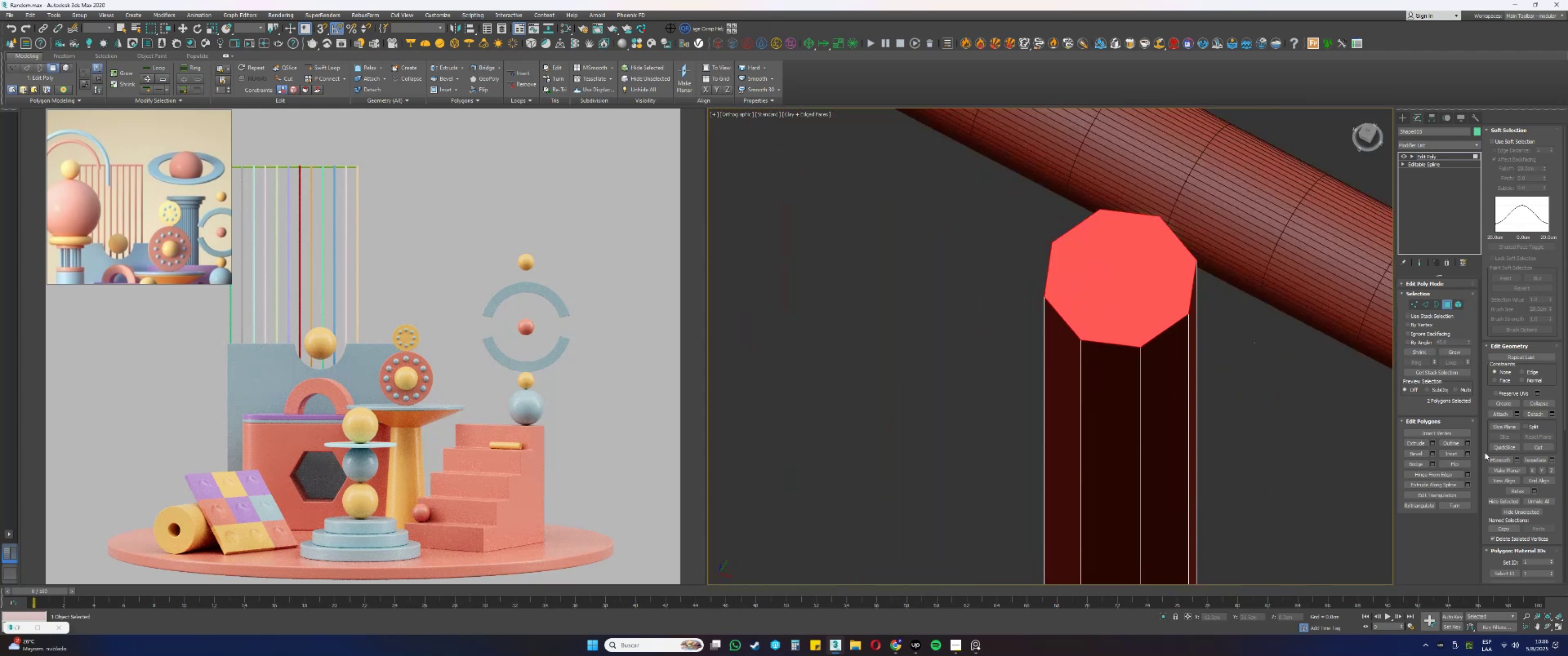 
left_click([1468, 456])
 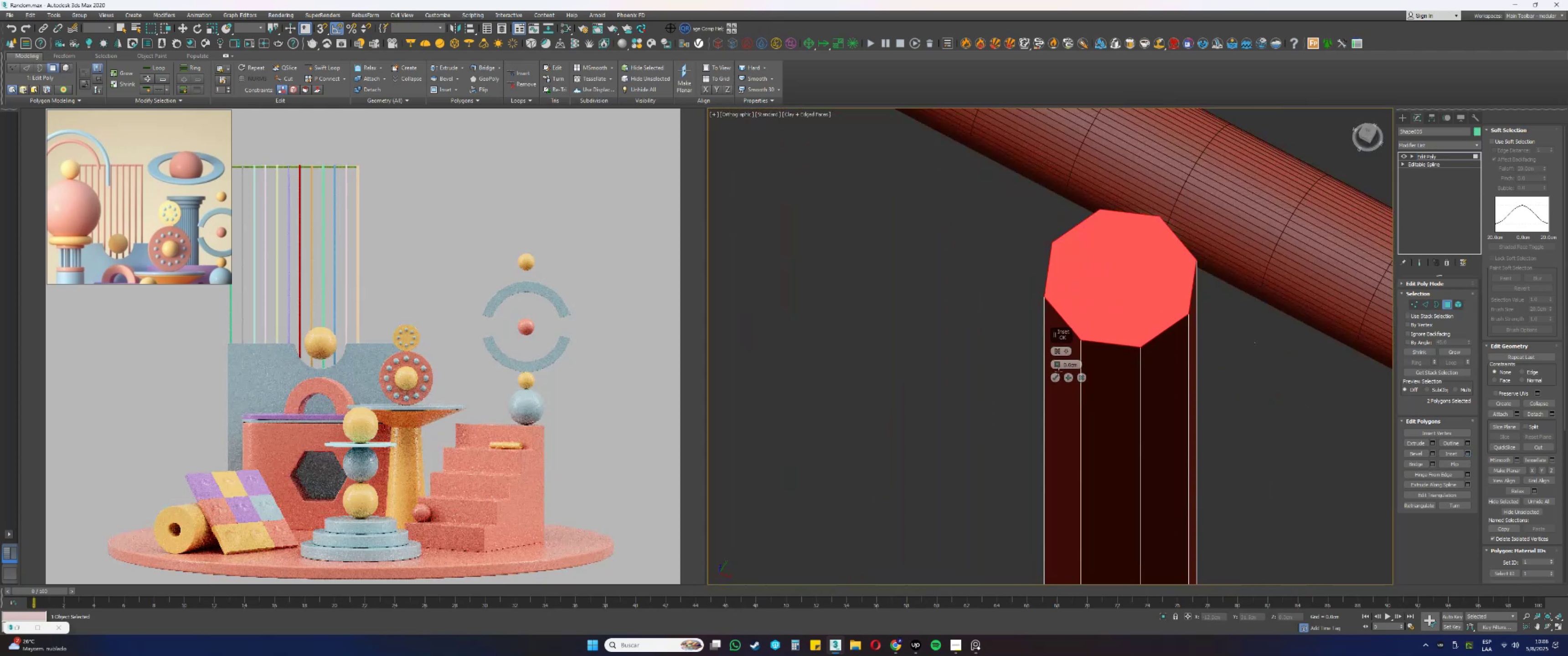 
double_click([1066, 364])
 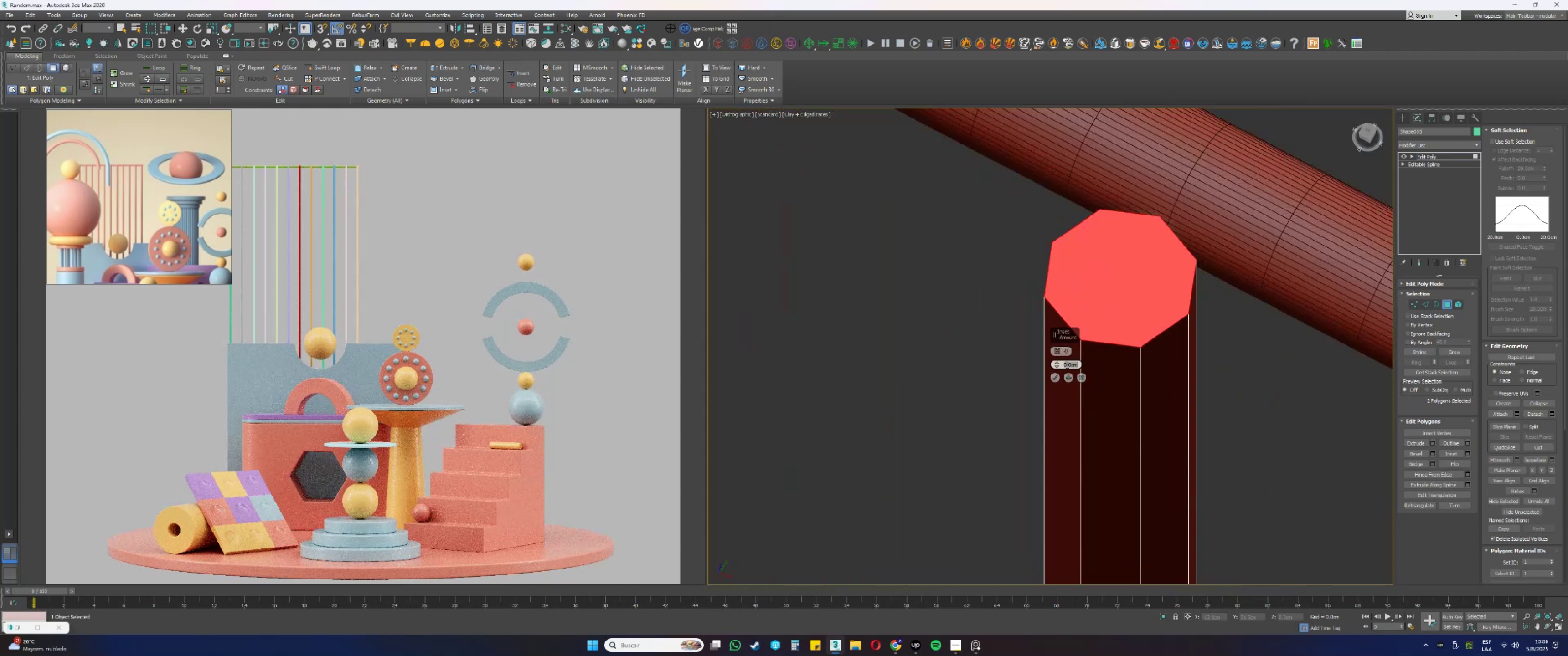 
key(NumpadDecimal)
 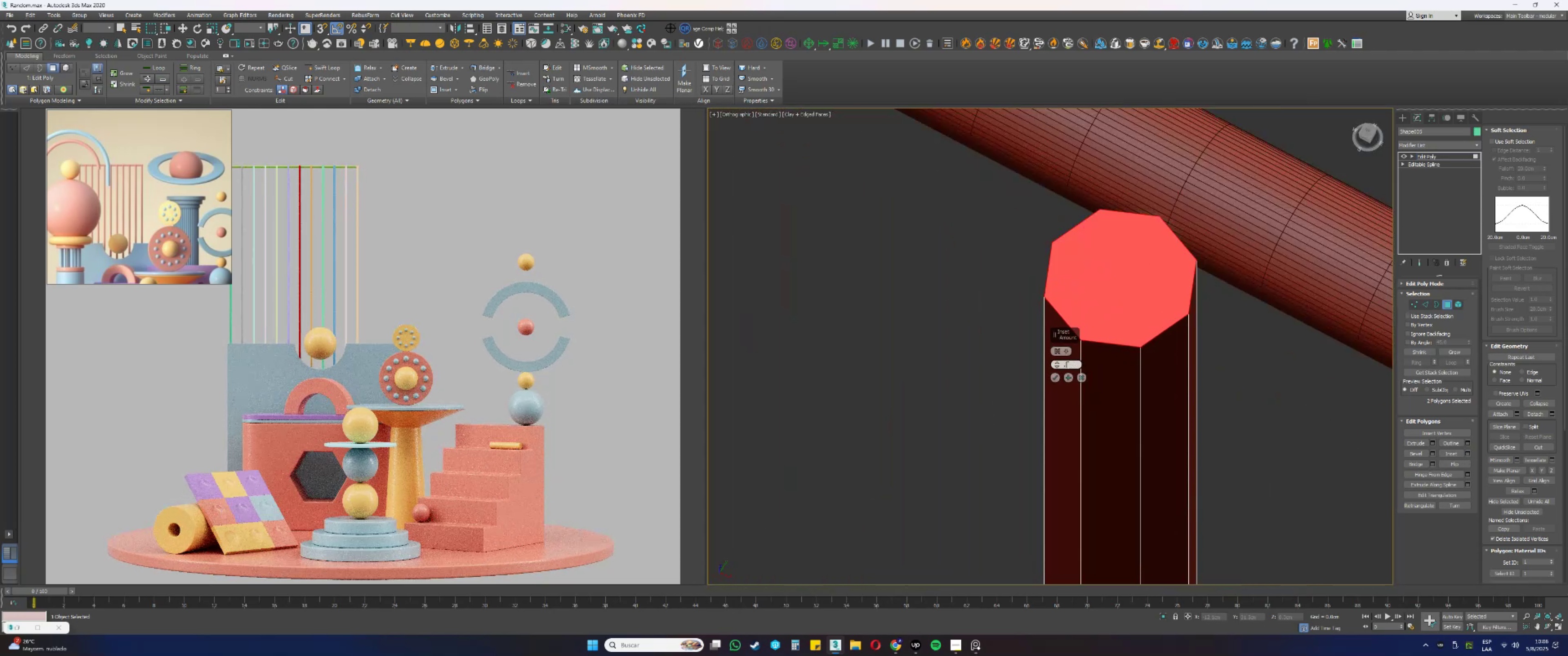 
key(Numpad2)
 